 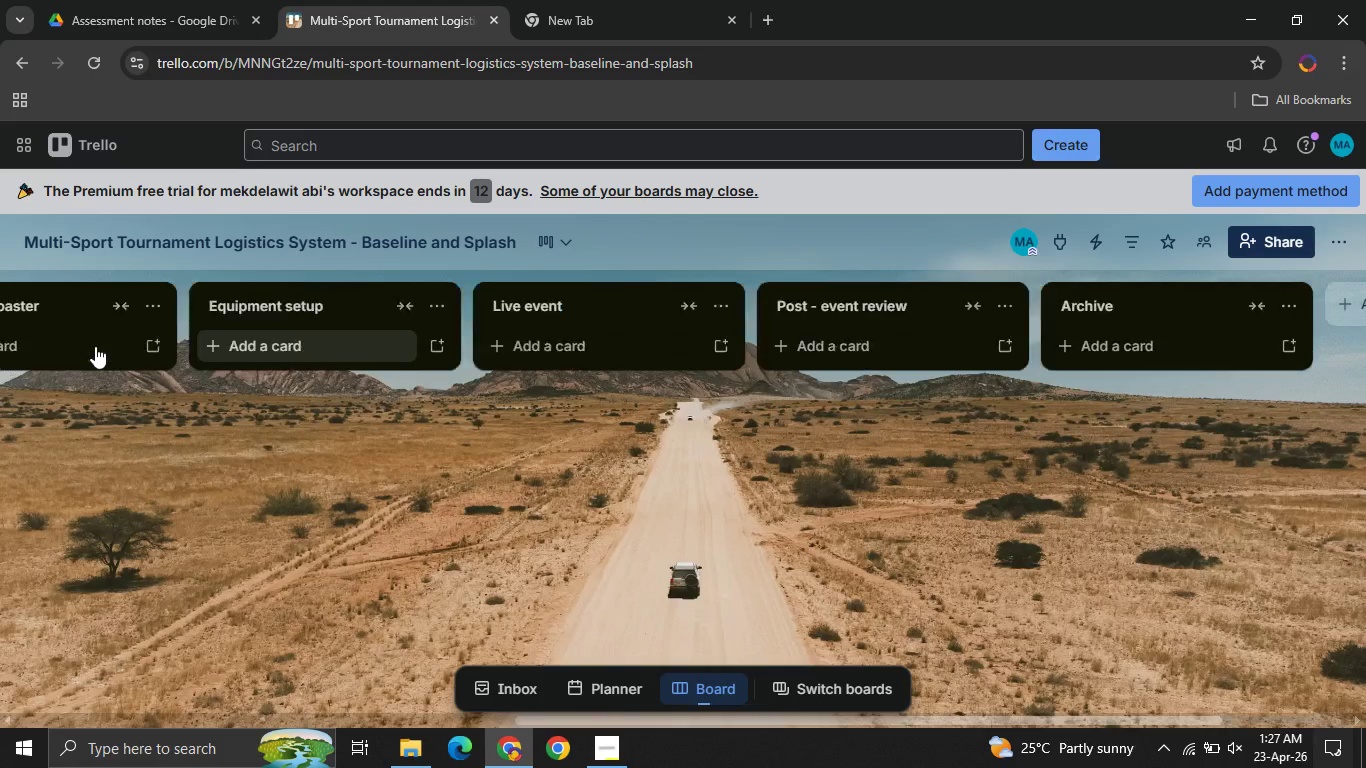 
left_click([265, 342])
 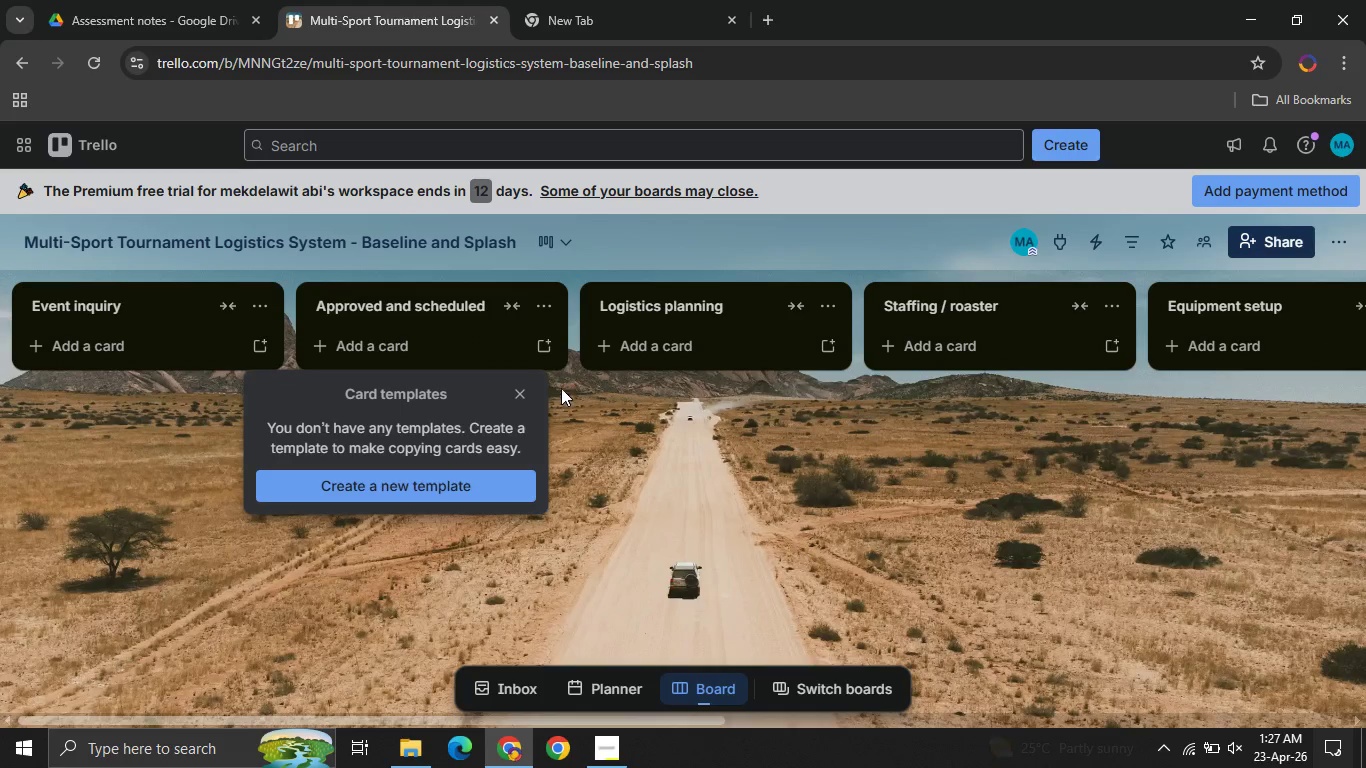 
left_click([514, 383])
 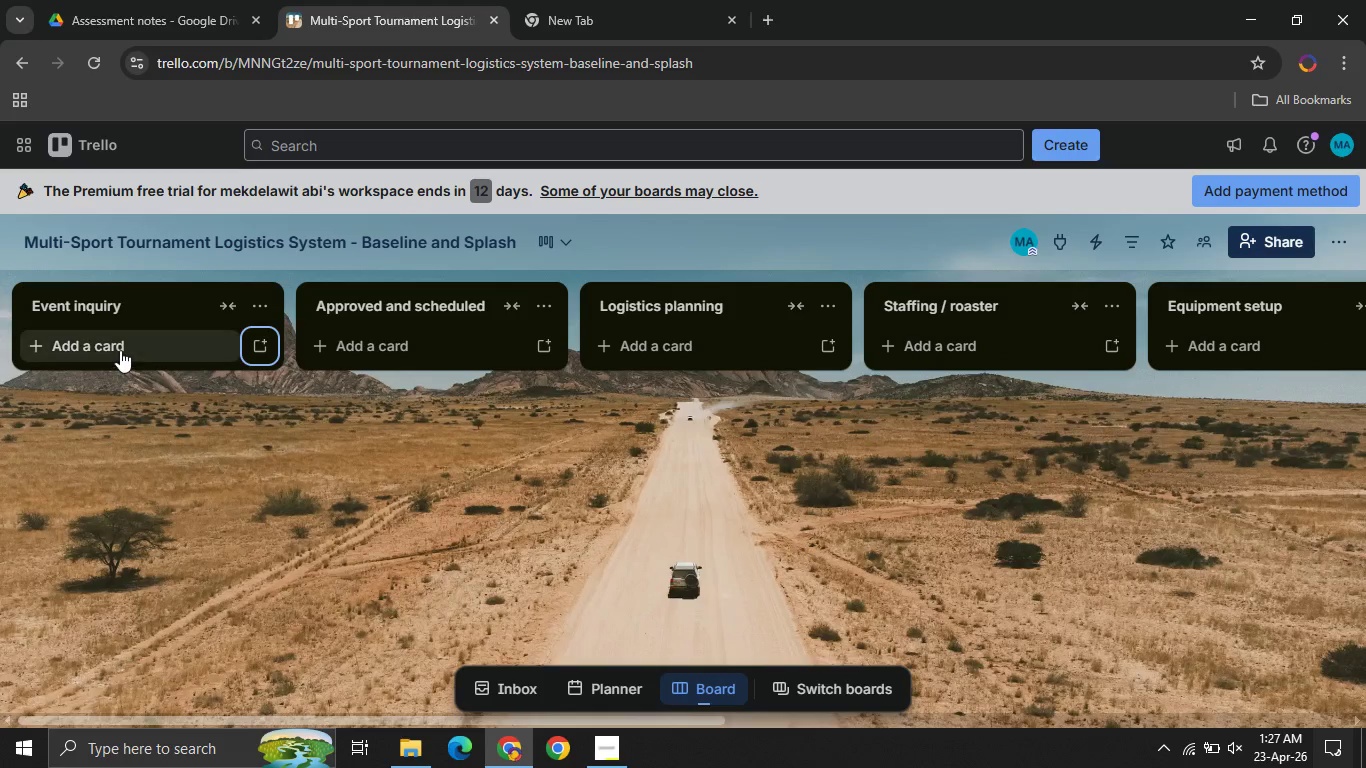 
left_click([120, 350])
 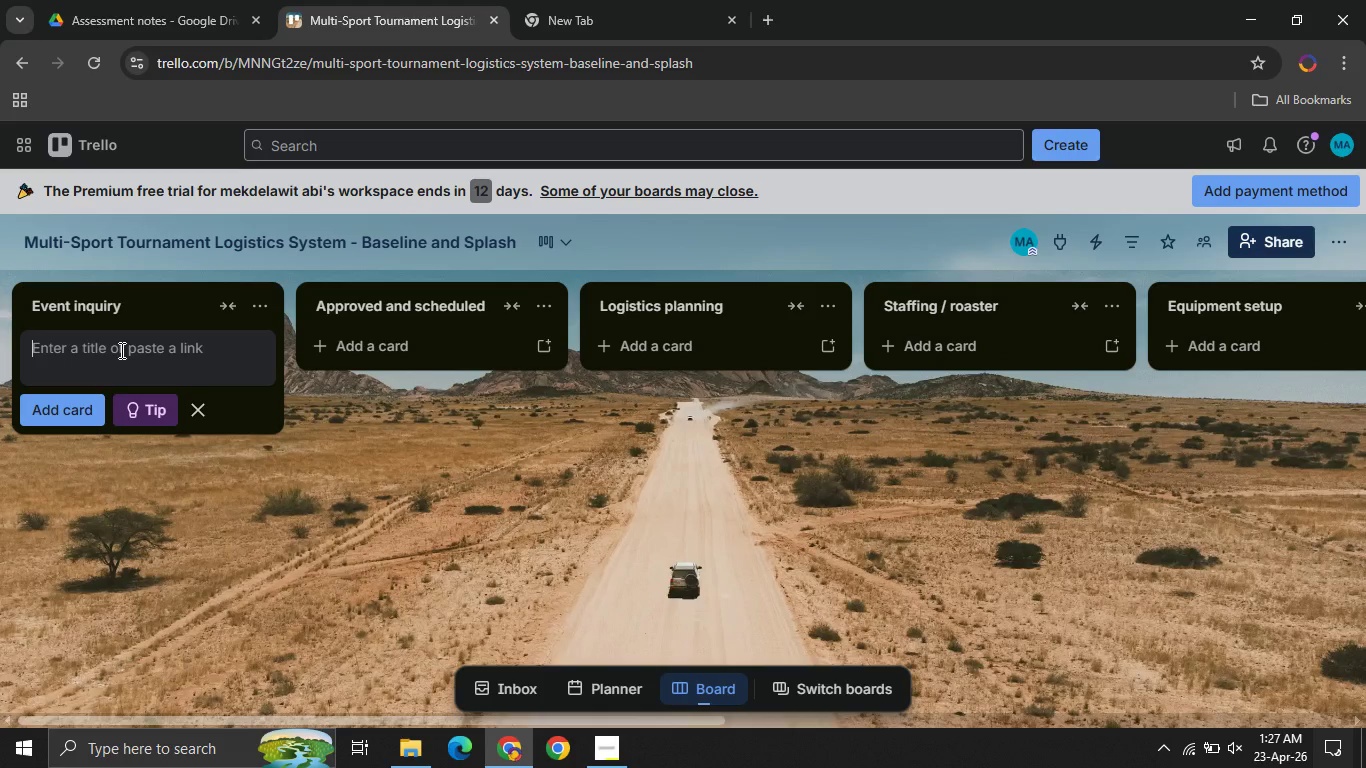 
left_click([120, 350])
 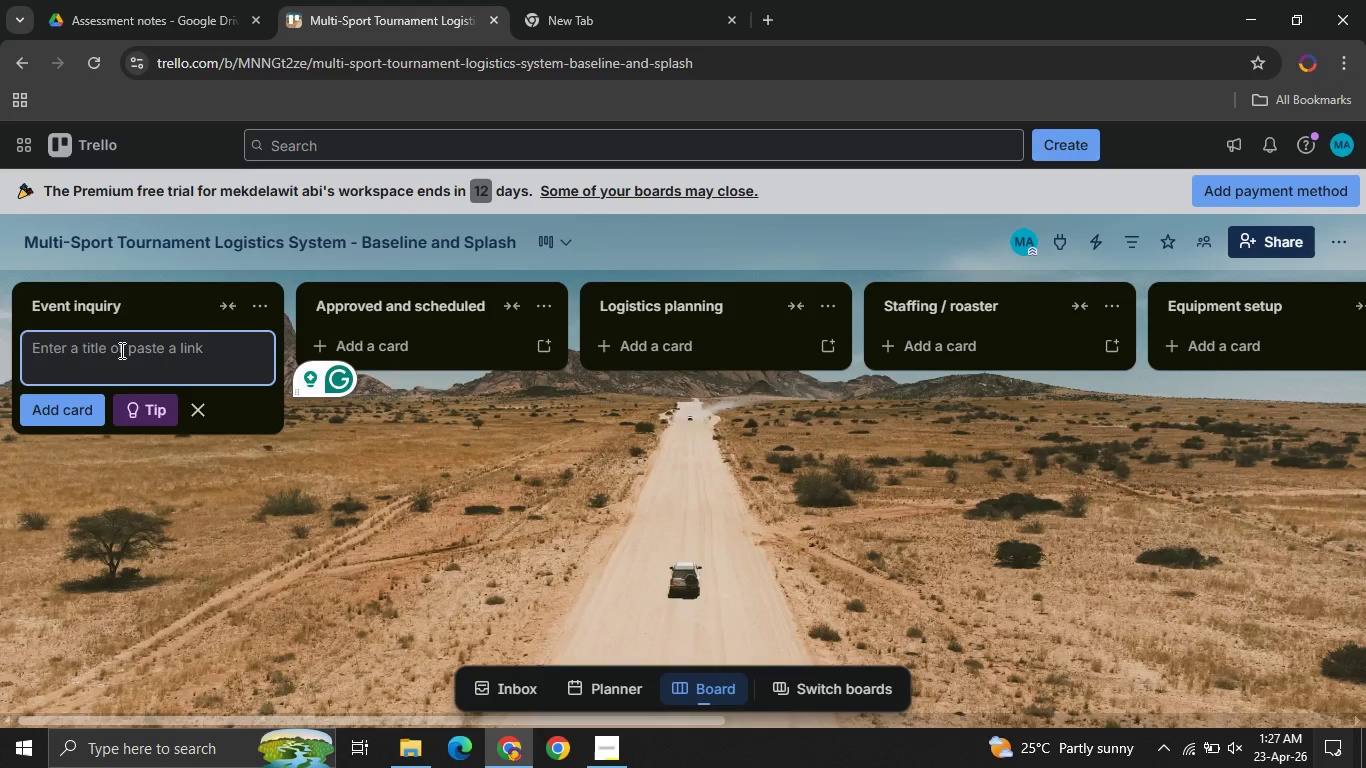 
type(Labels )
 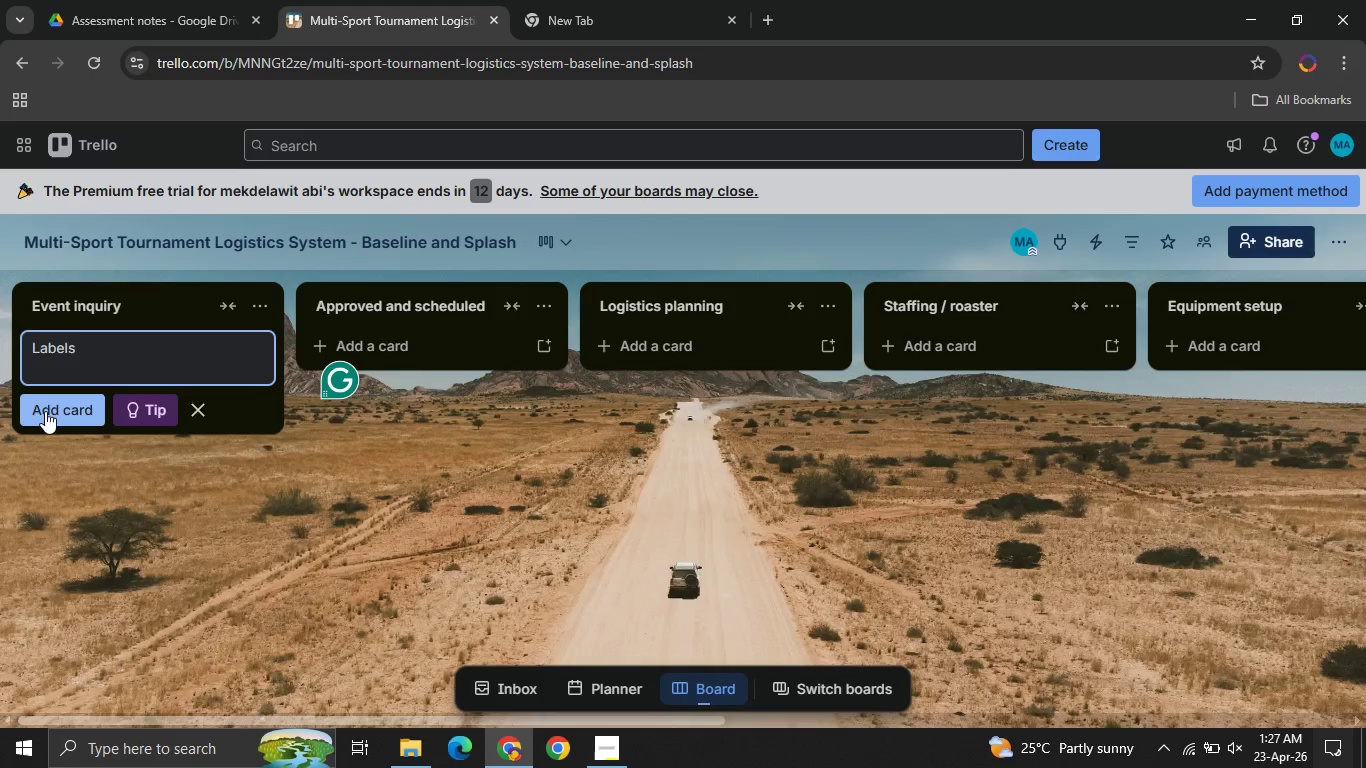 
left_click([45, 411])
 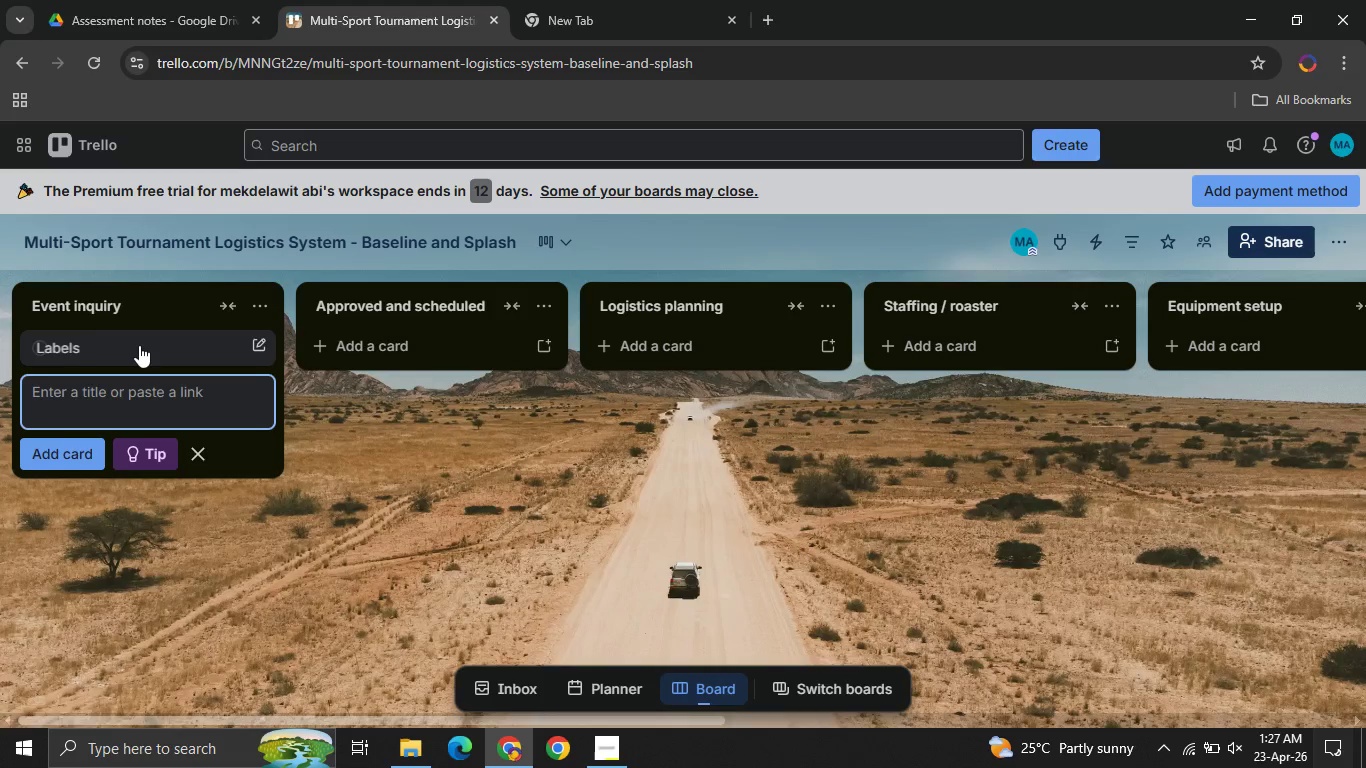 
left_click([139, 345])
 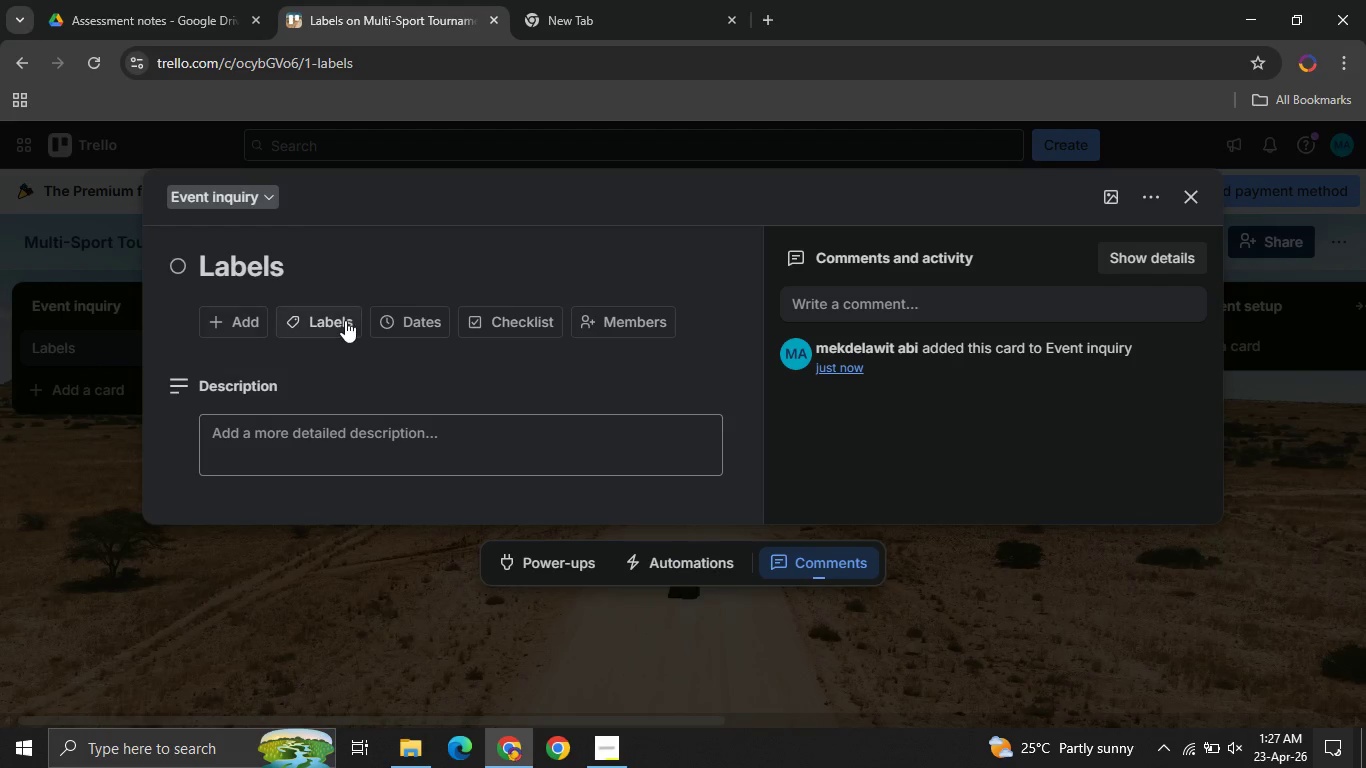 
left_click([334, 316])
 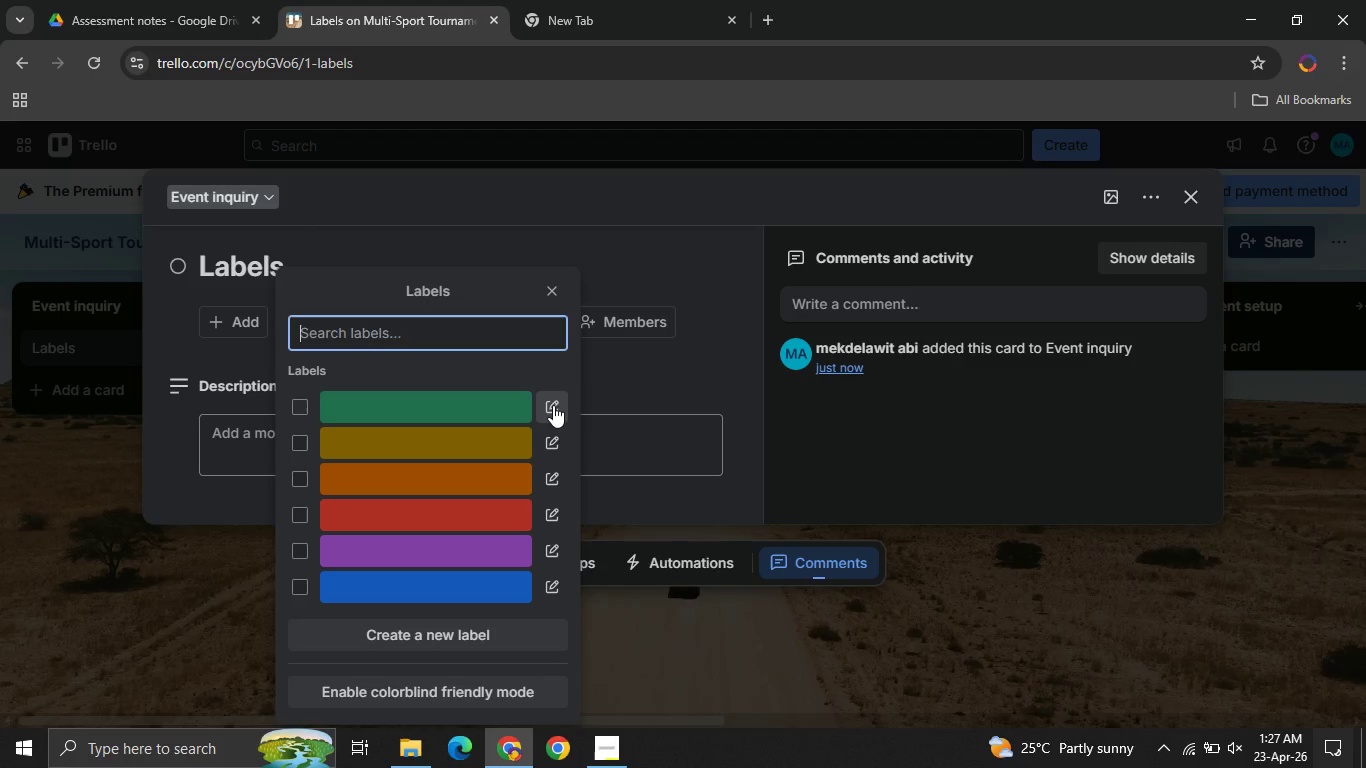 
wait(6.25)
 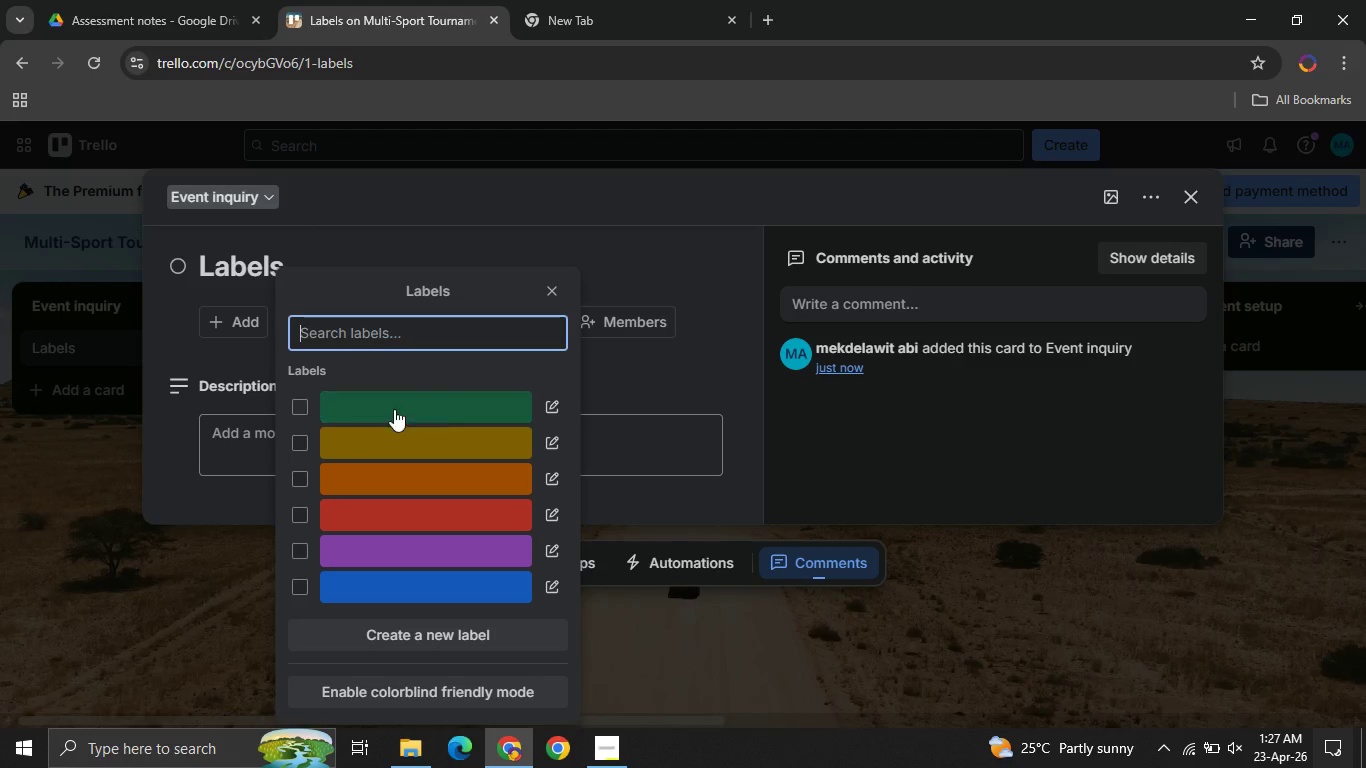 
left_click([550, 406])
 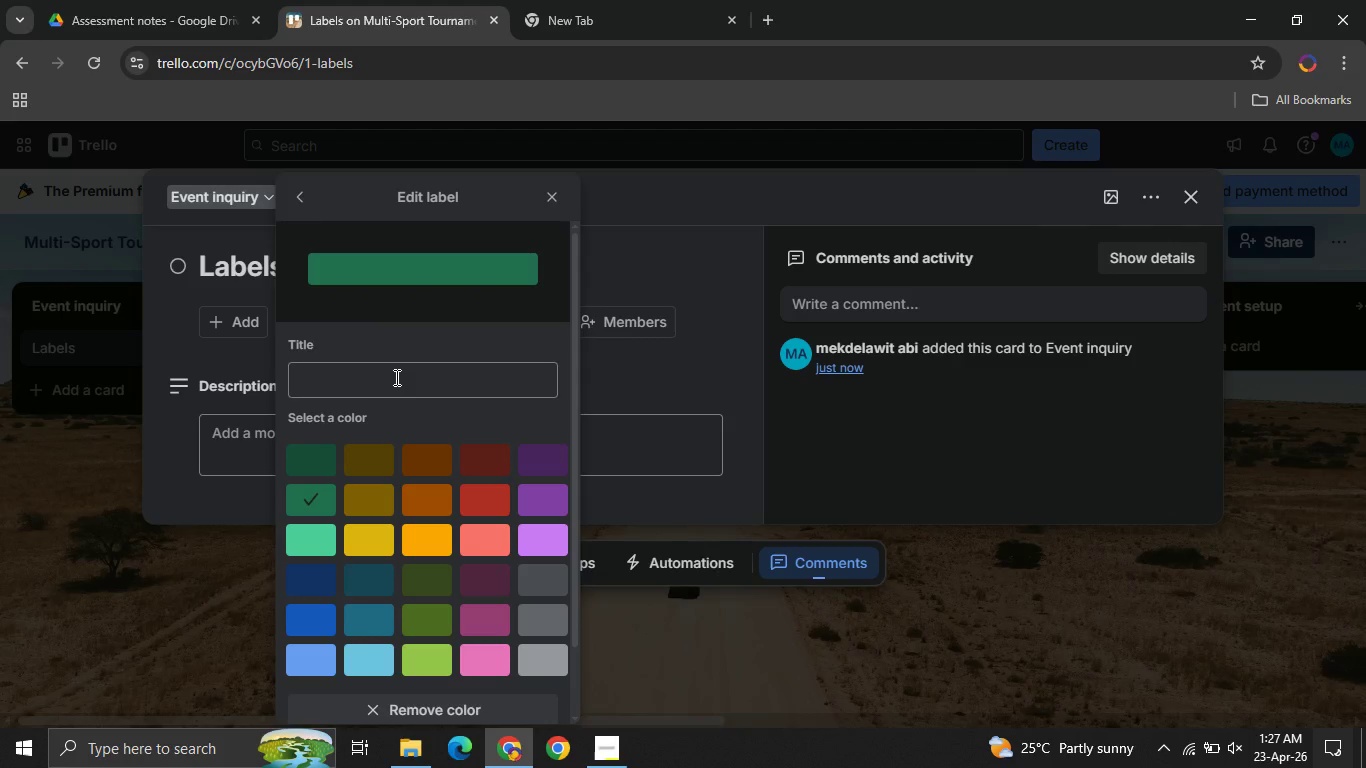 
key(CapsLock)
 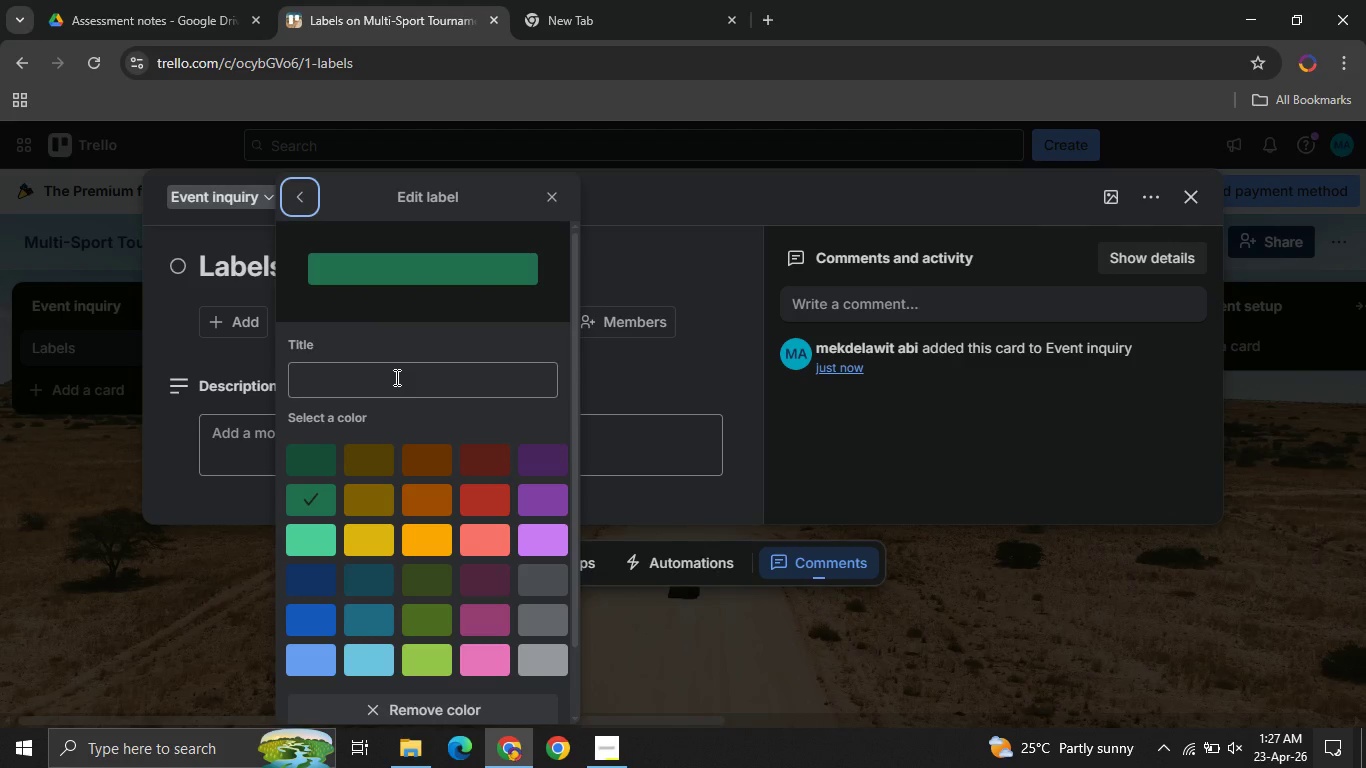 
key(T)
 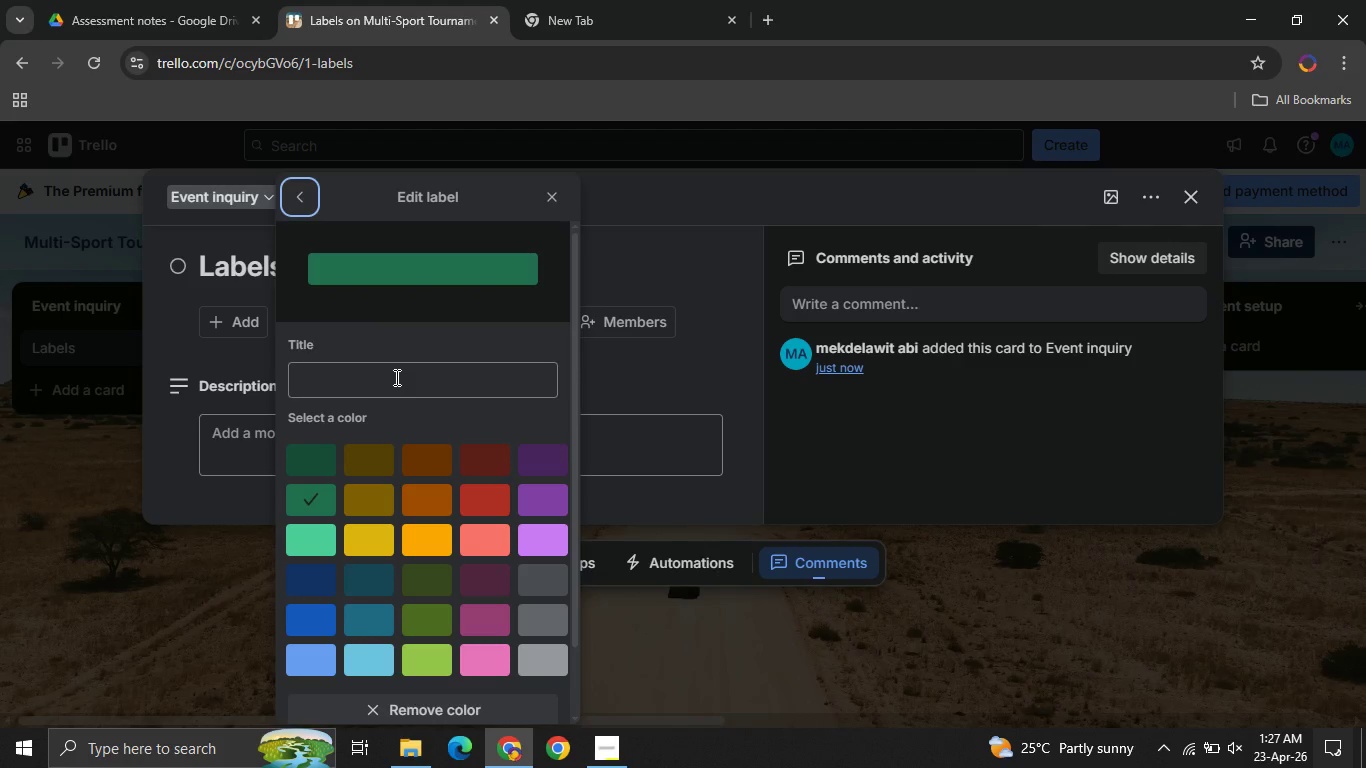 
key(CapsLock)
 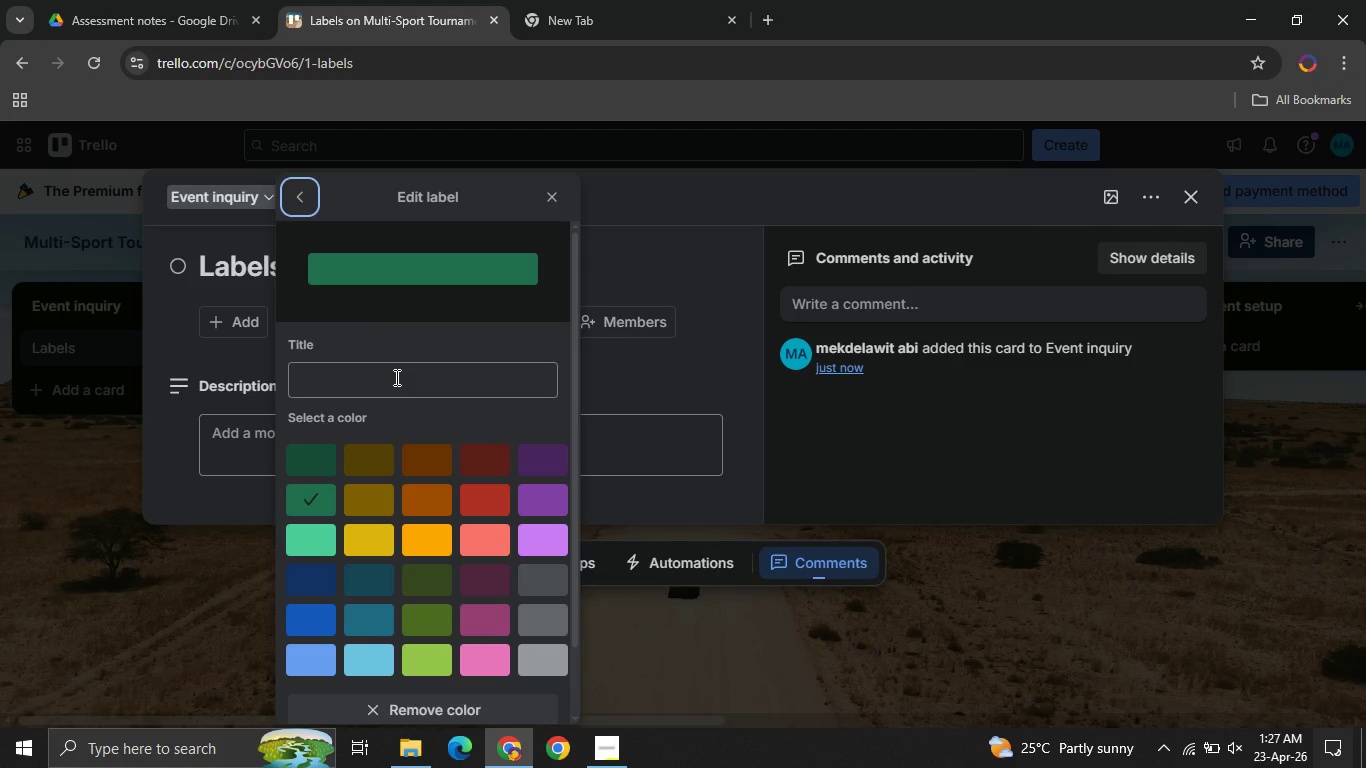 
left_click([395, 377])
 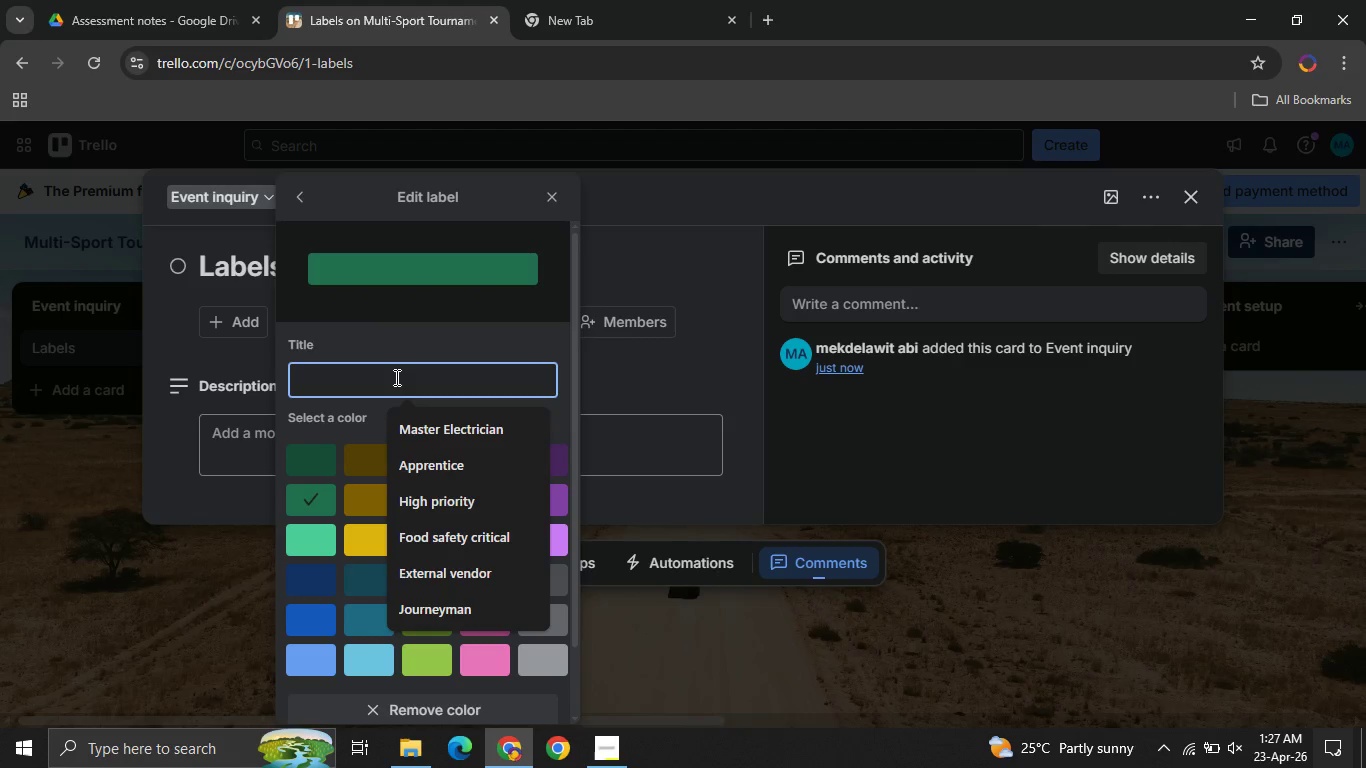 
type(Tennis)
 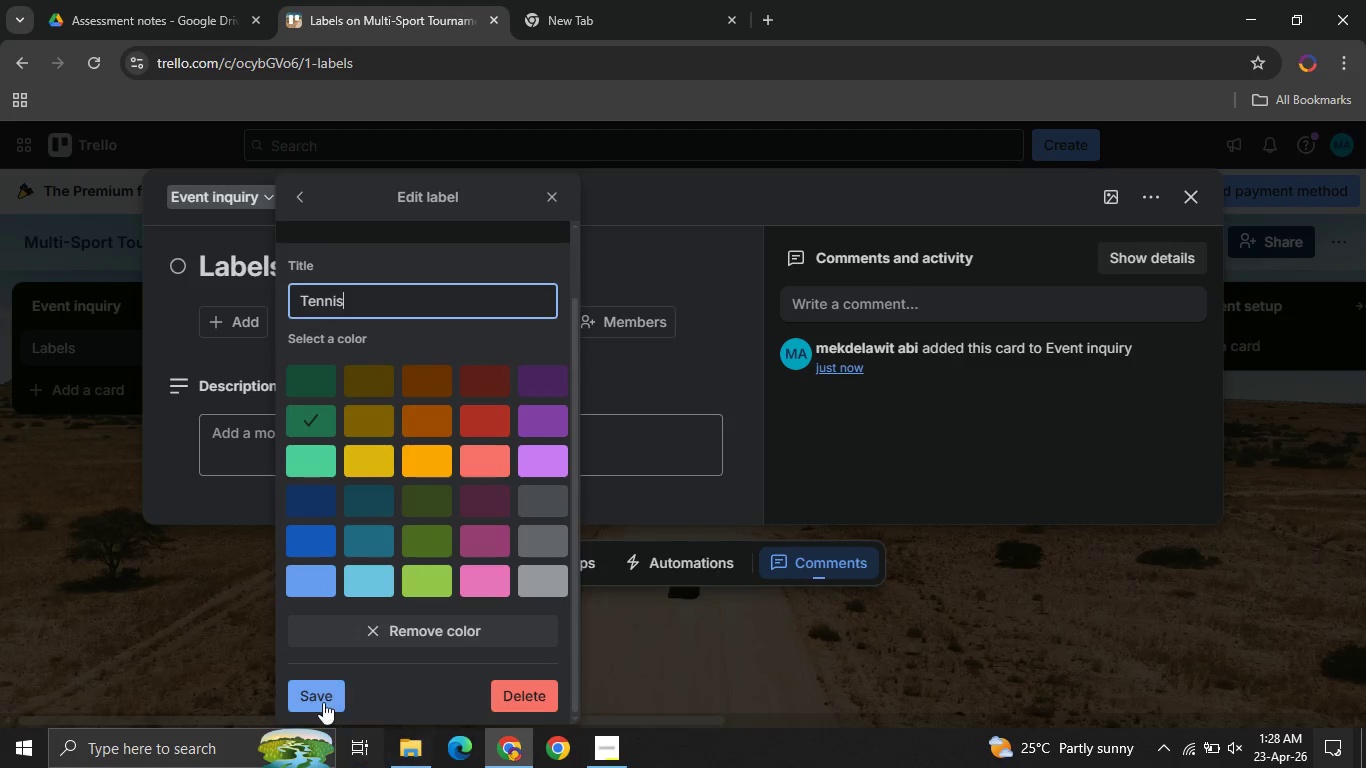 
left_click([321, 699])
 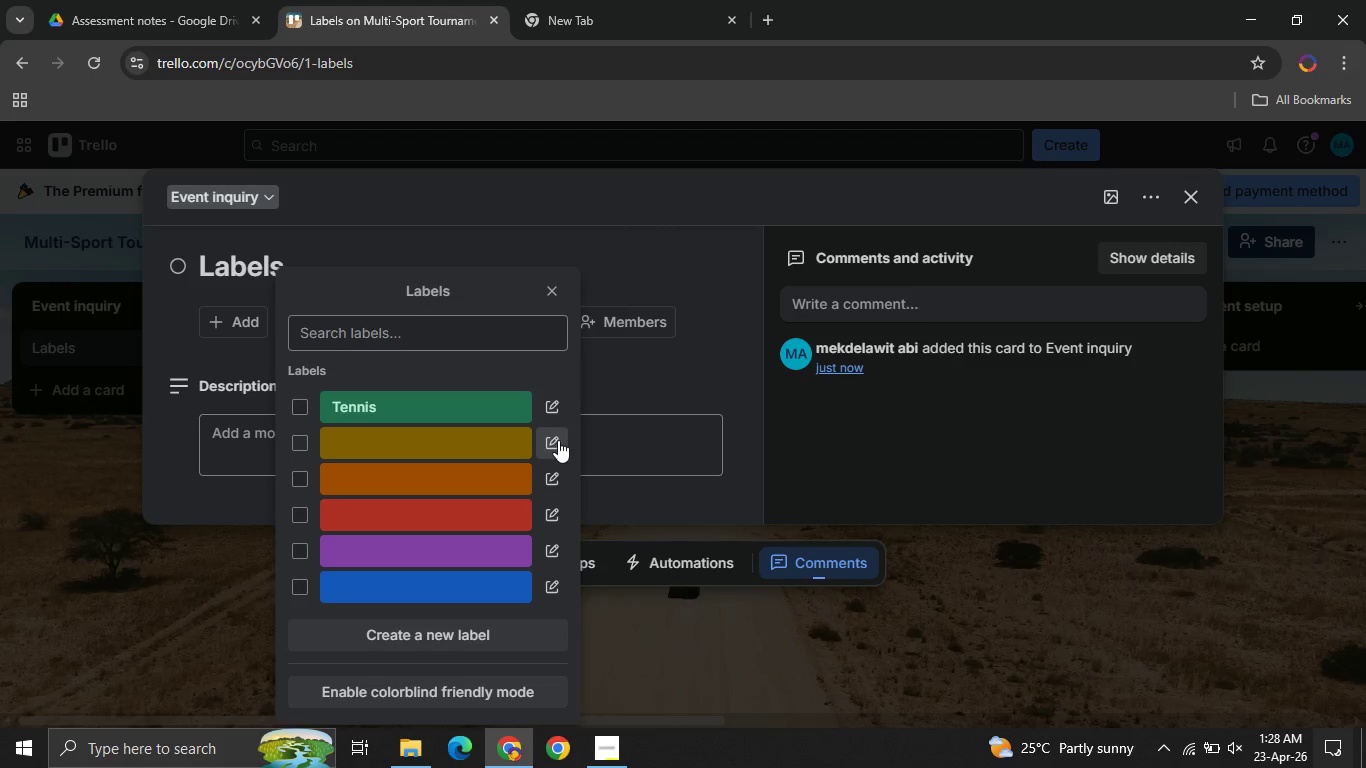 
left_click([554, 589])
 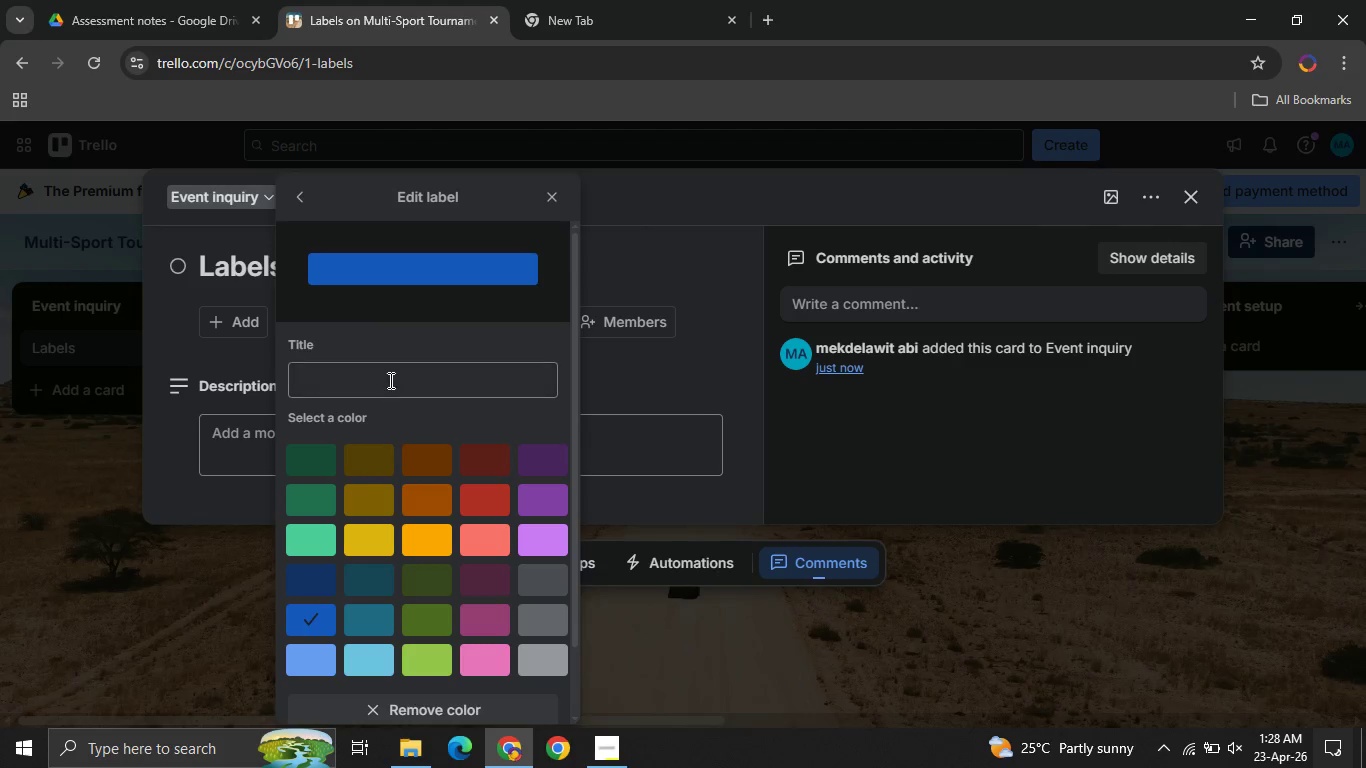 
left_click([389, 380])
 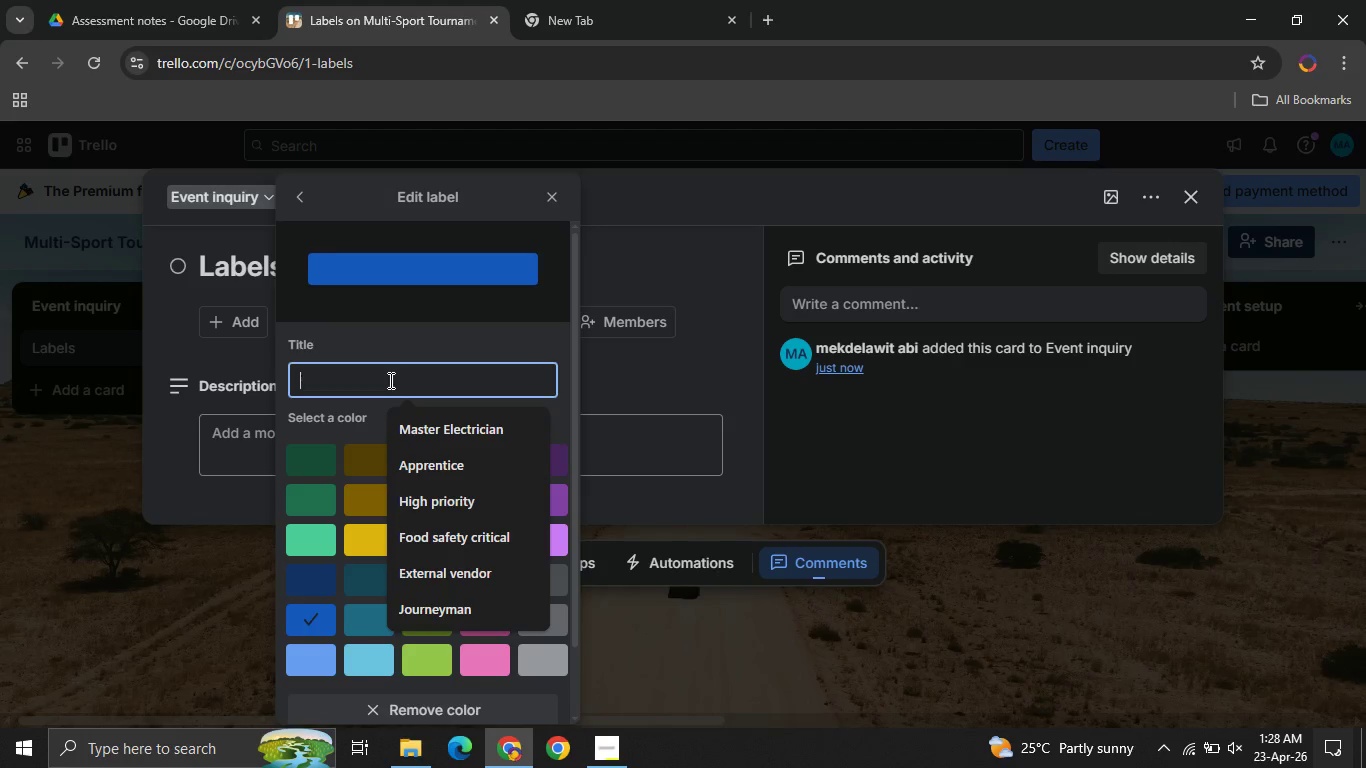 
type(Swimming)
 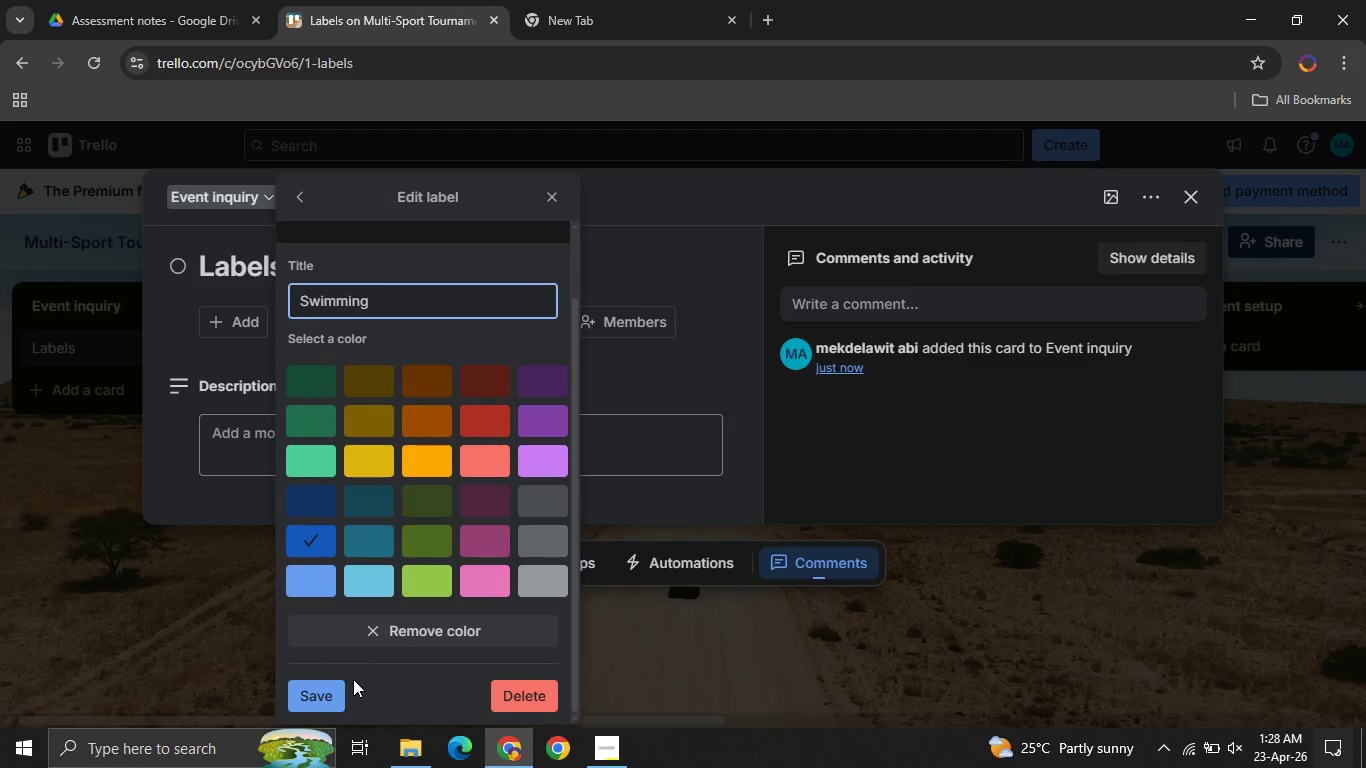 
left_click([321, 696])
 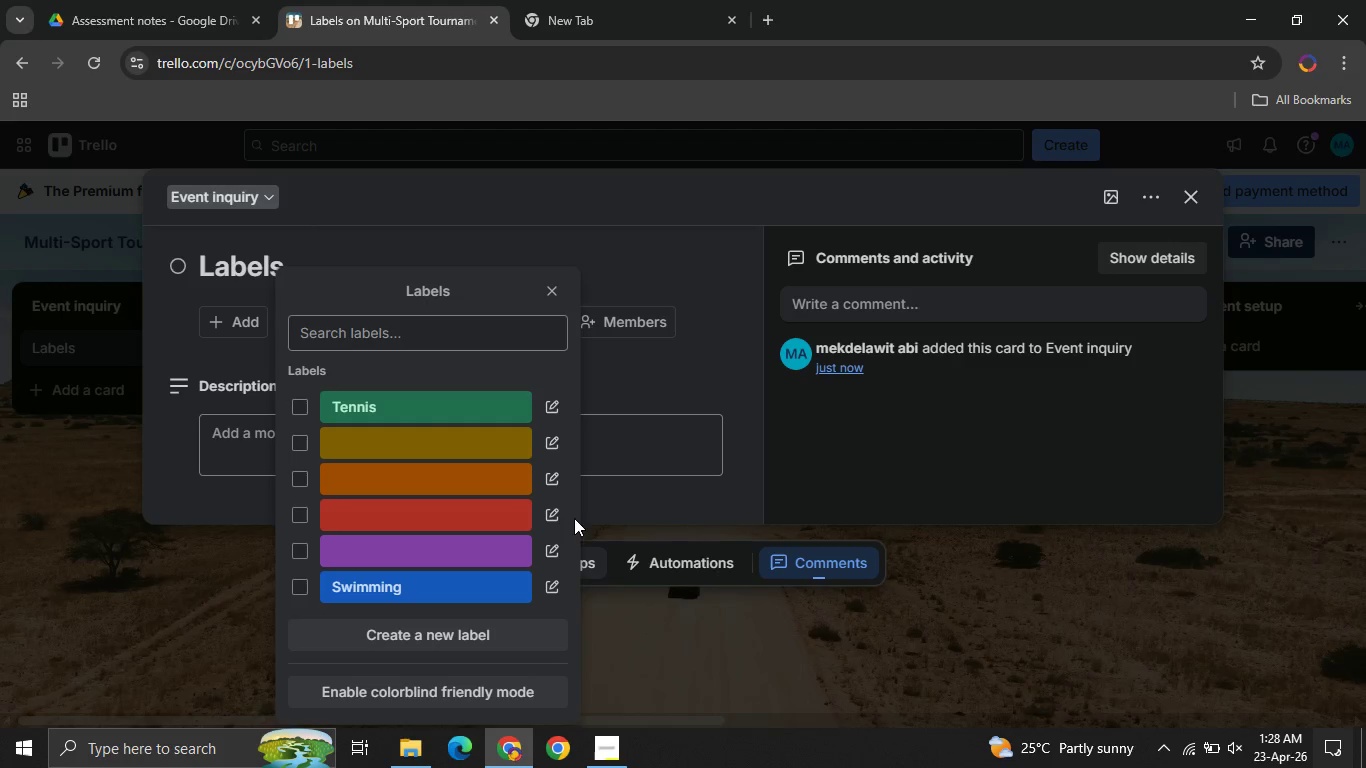 
left_click([545, 454])
 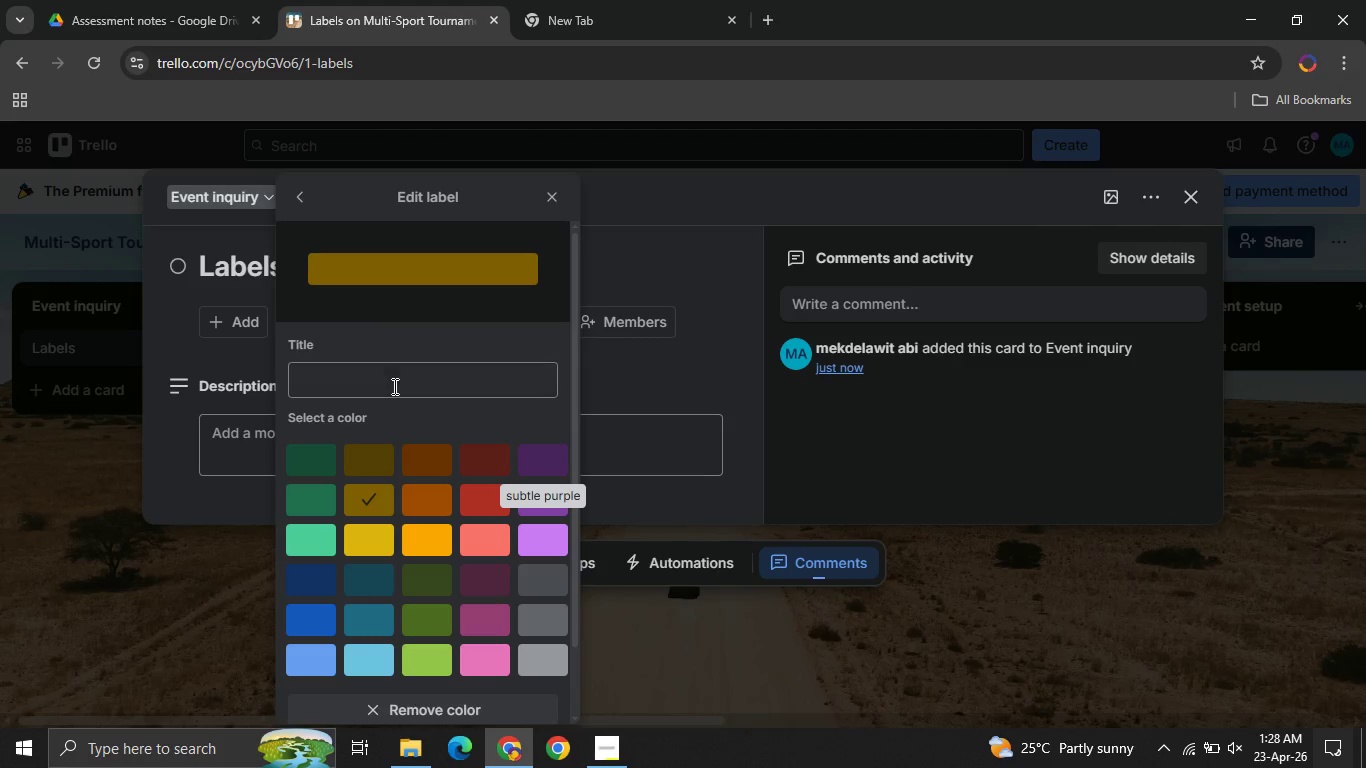 
left_click([393, 385])
 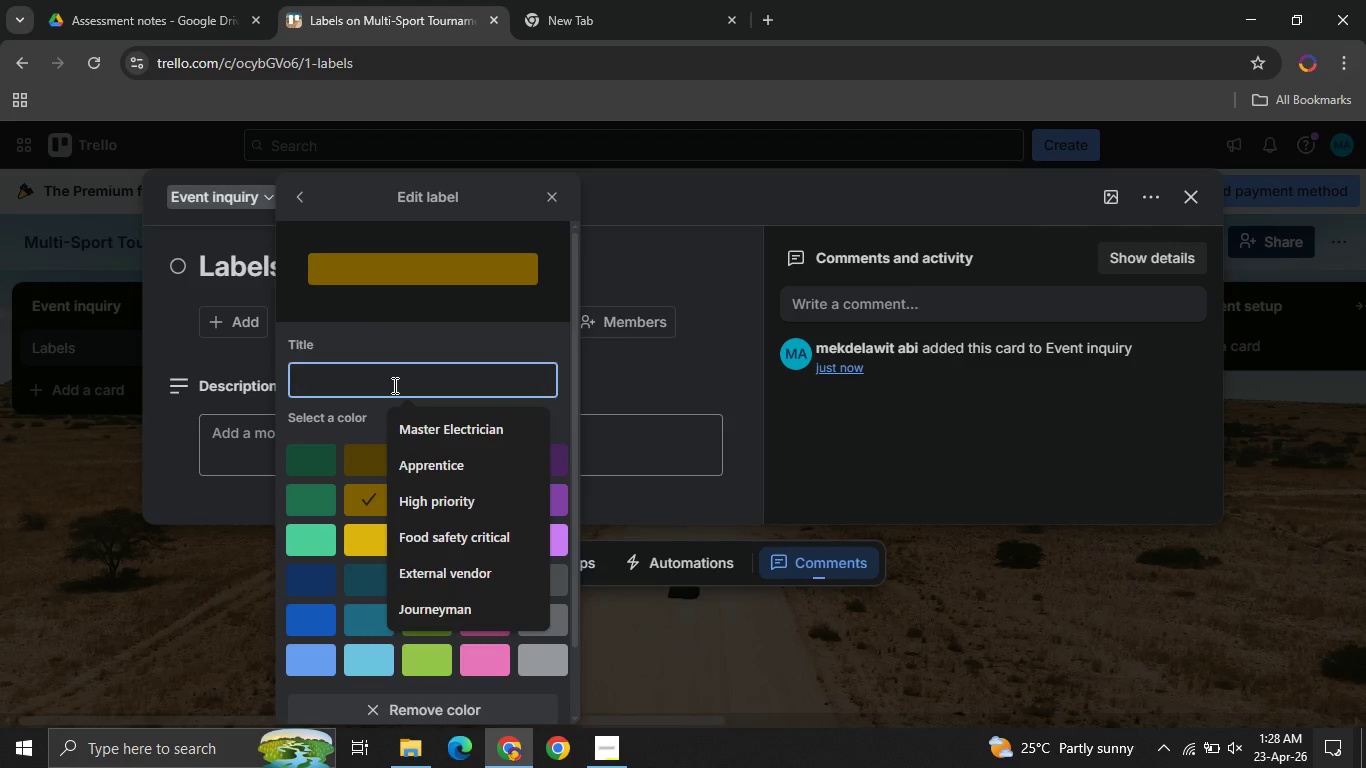 
type(Pickleball)
 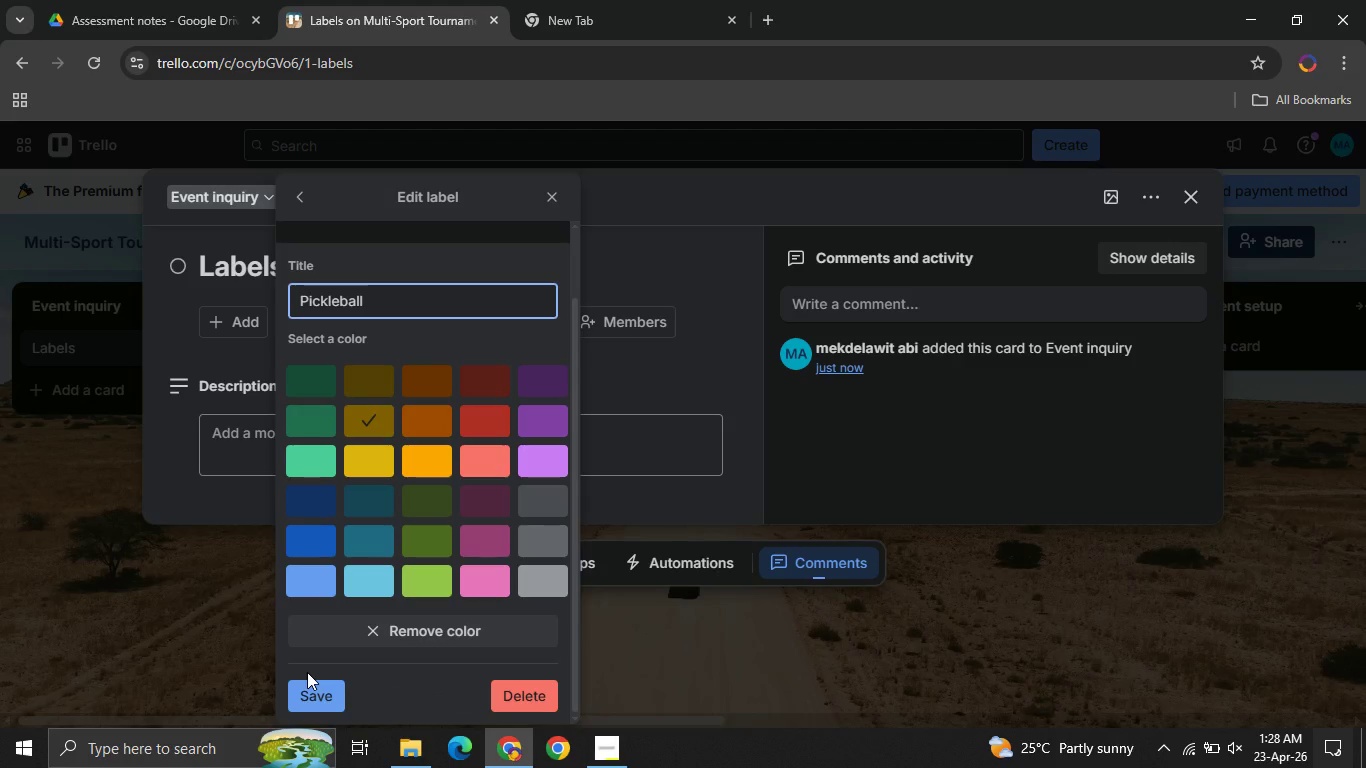 
wait(5.17)
 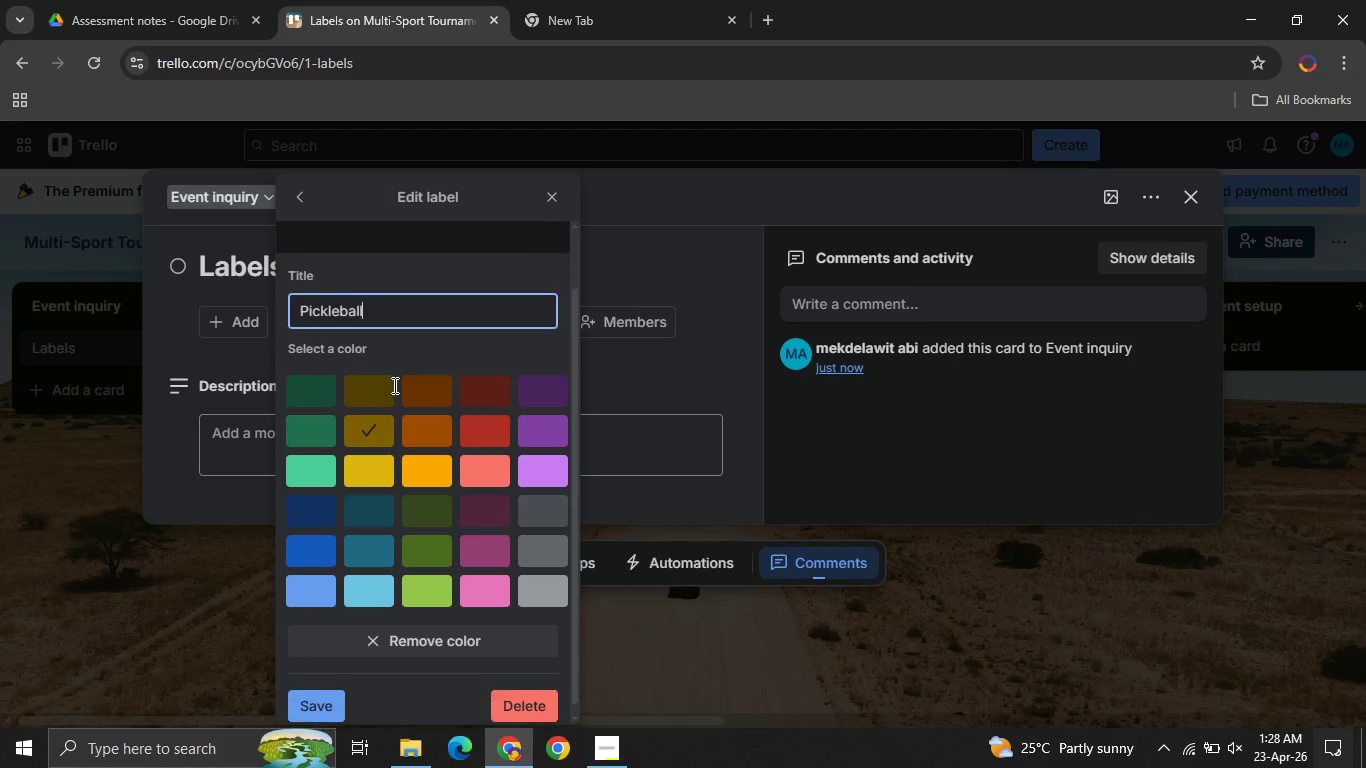 
left_click([316, 697])
 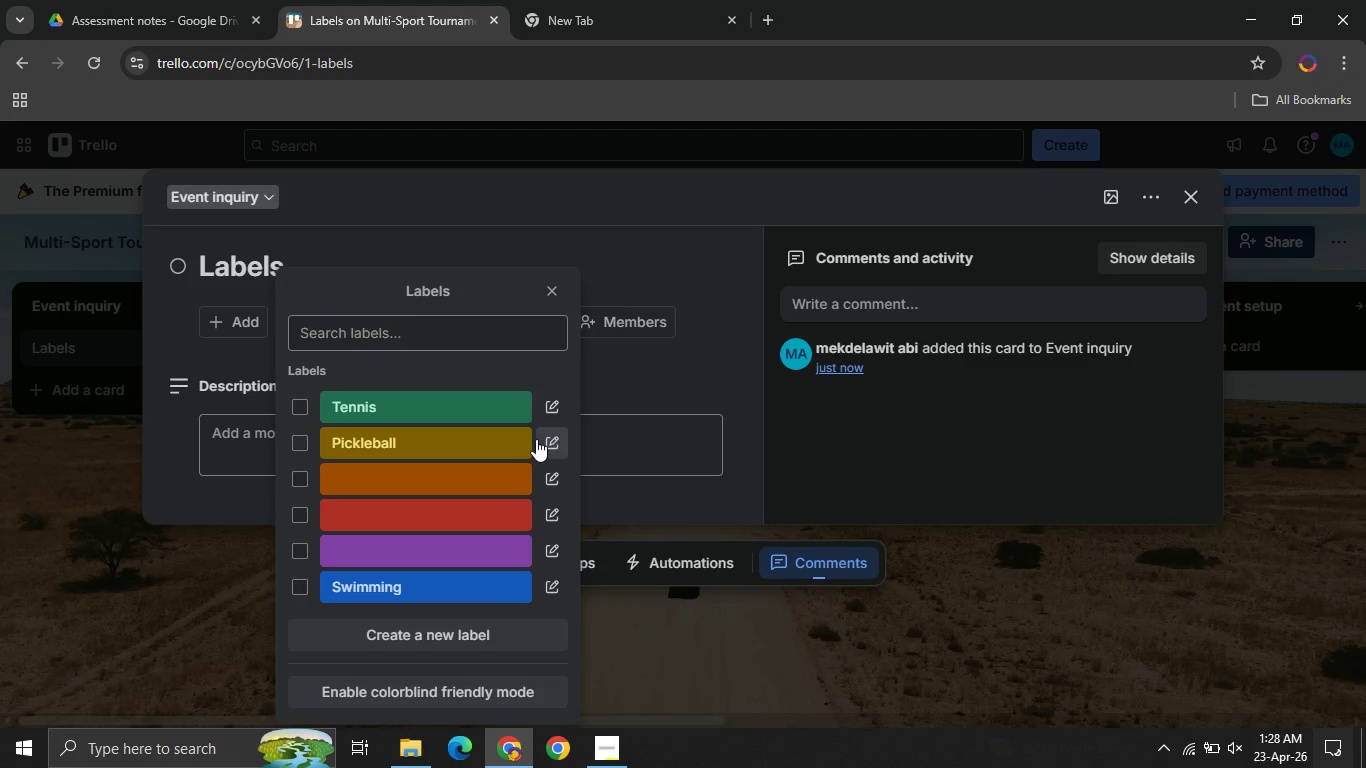 
left_click([550, 447])
 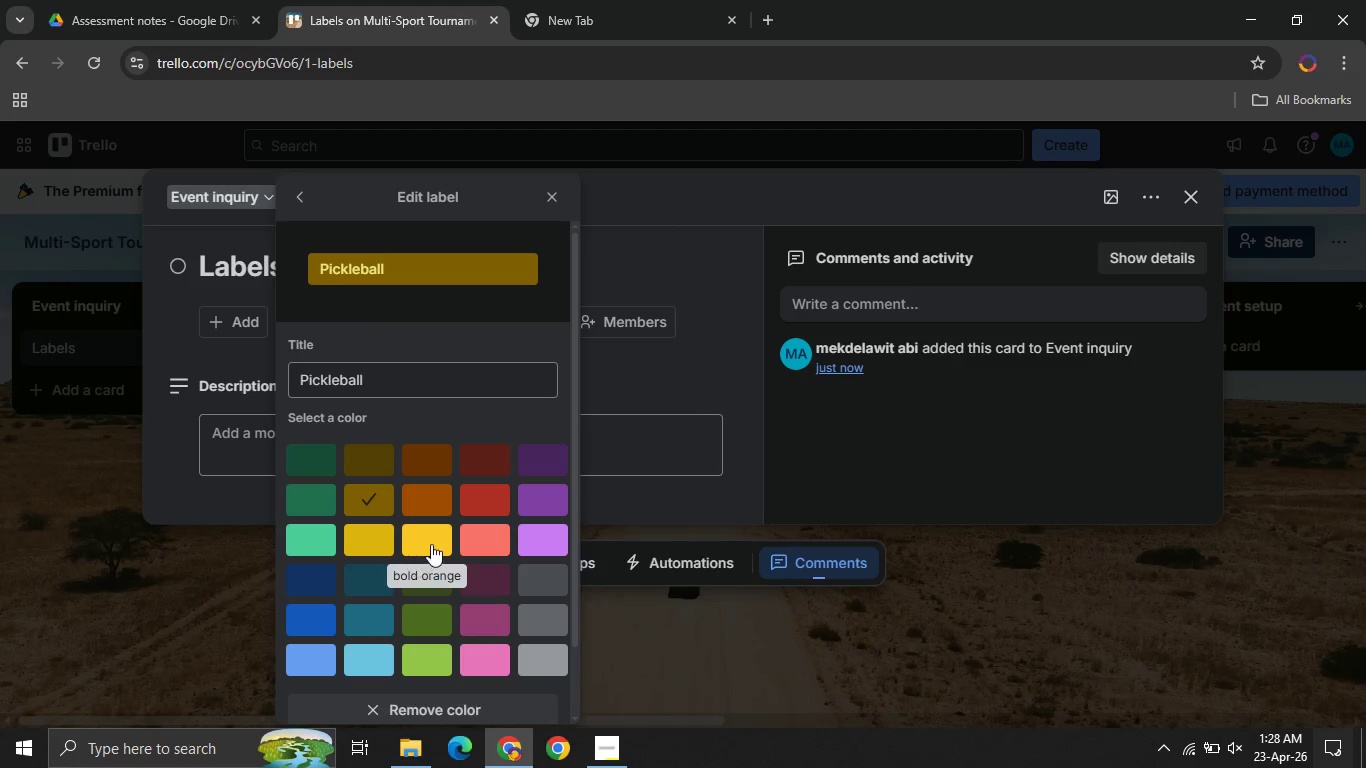 
left_click([432, 544])
 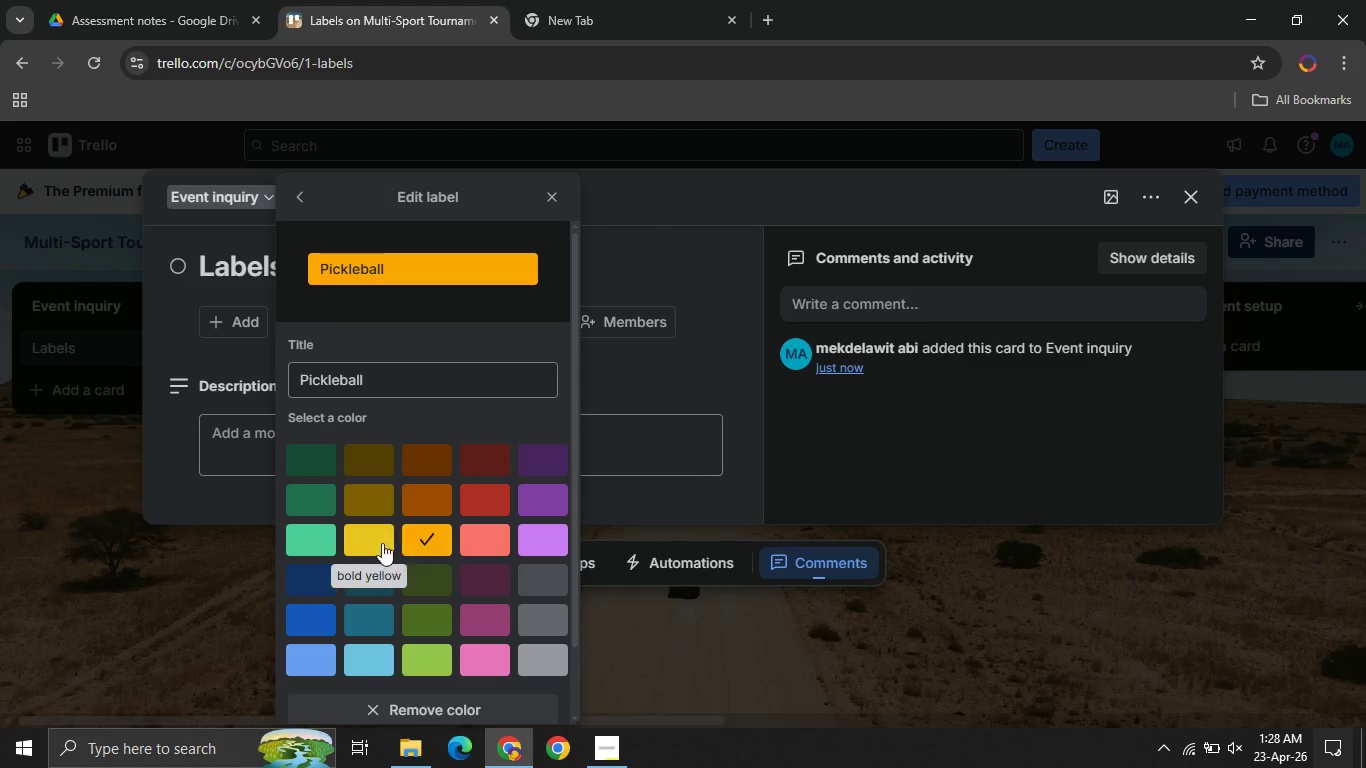 
left_click([373, 541])
 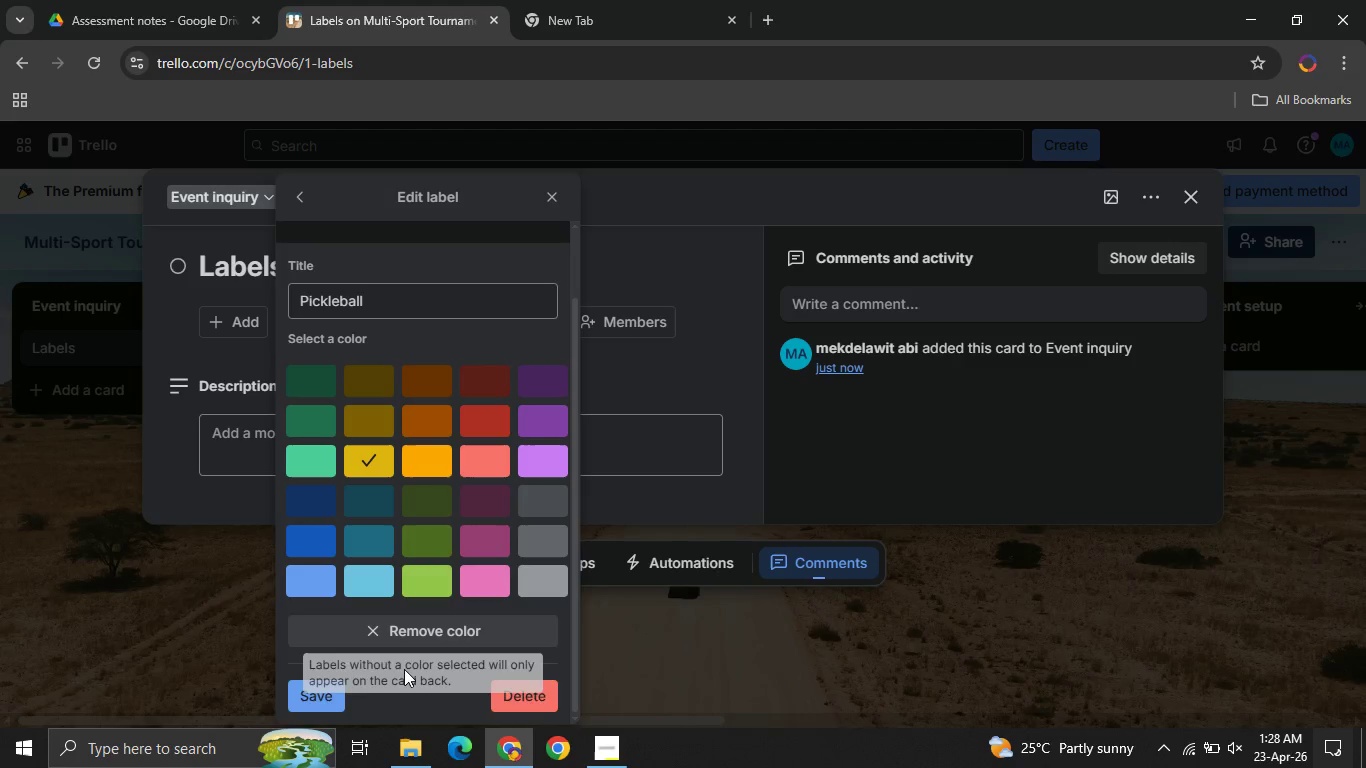 
left_click([308, 698])
 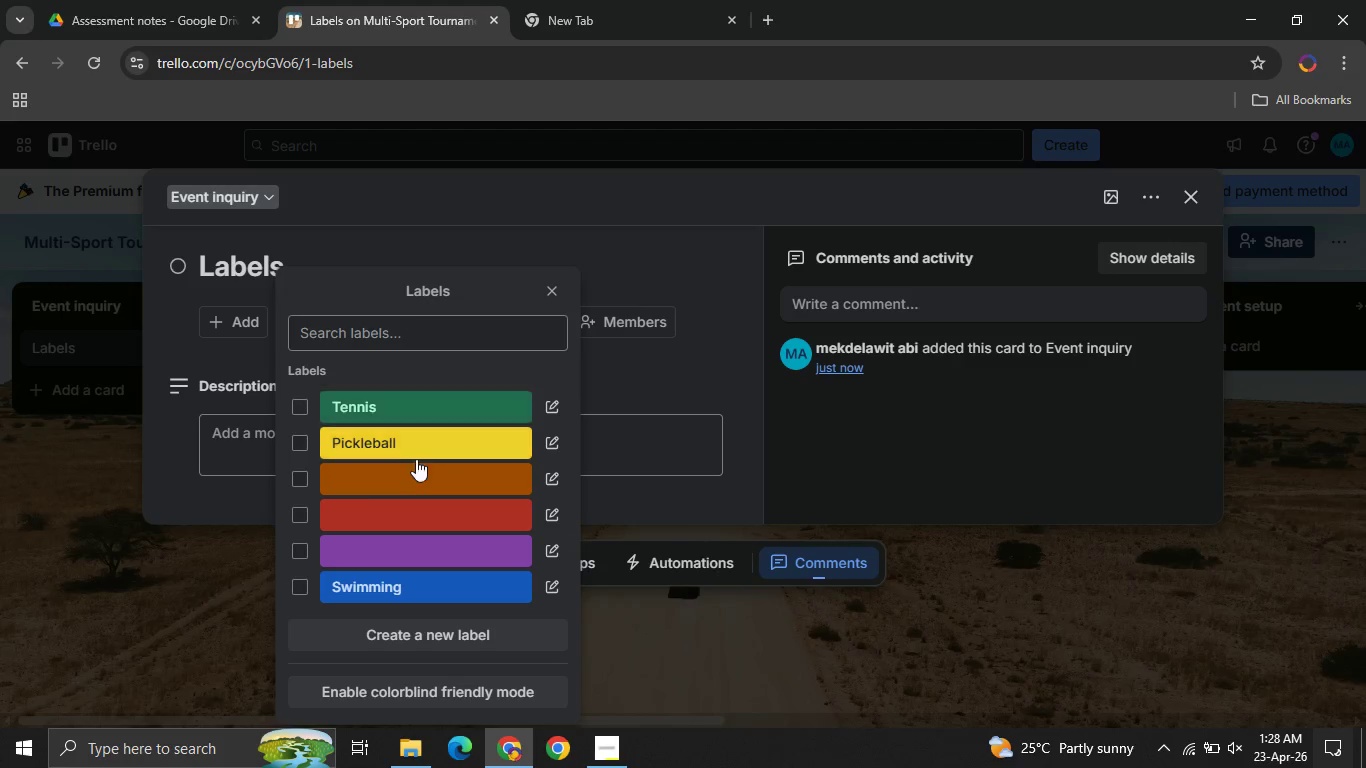 
mouse_move([510, 481])
 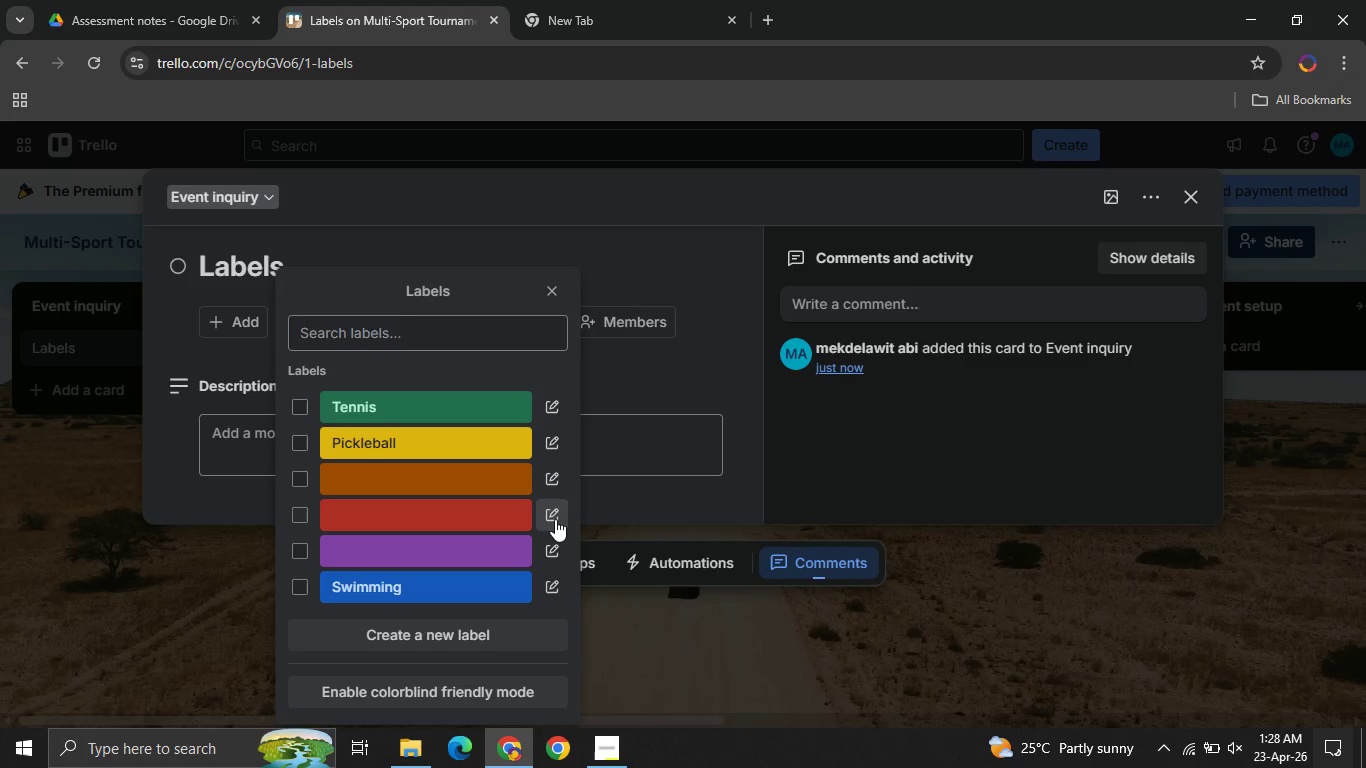 
left_click([555, 519])
 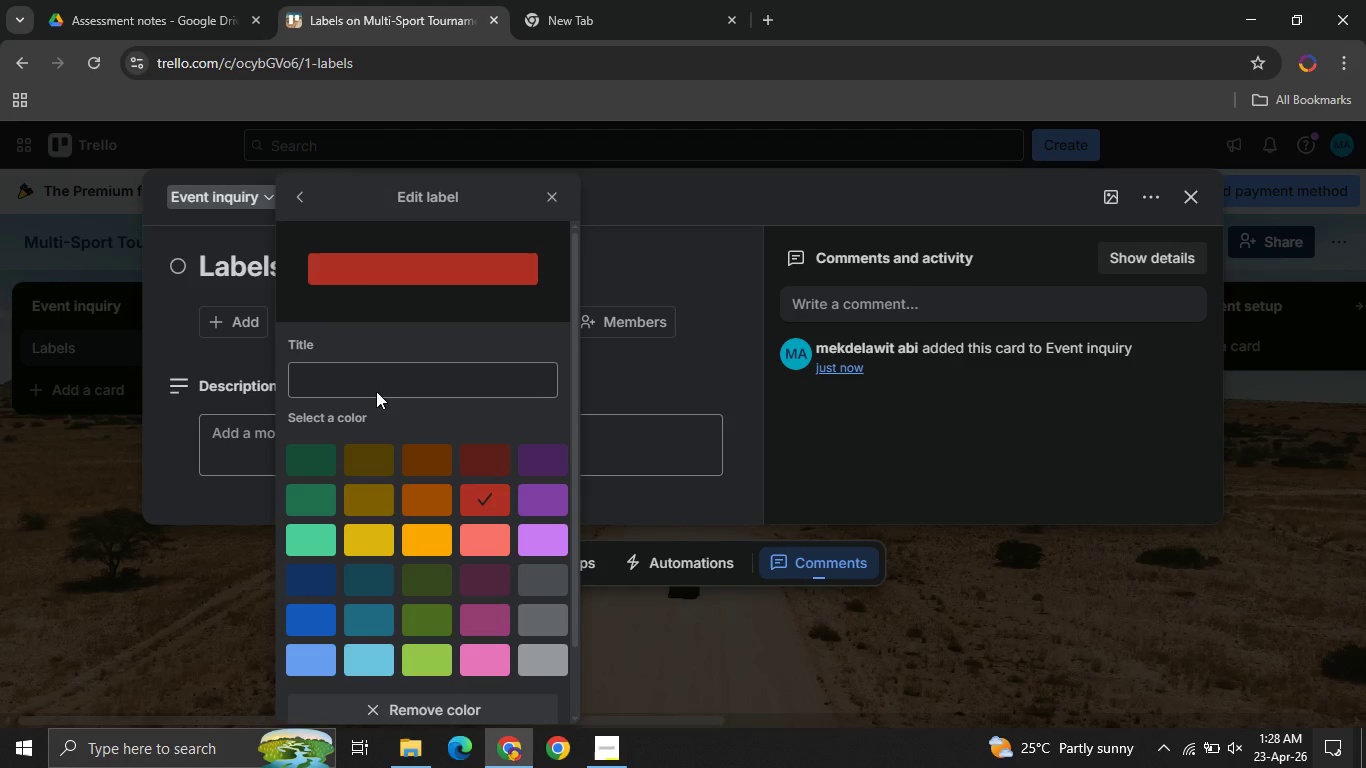 
left_click([347, 369])
 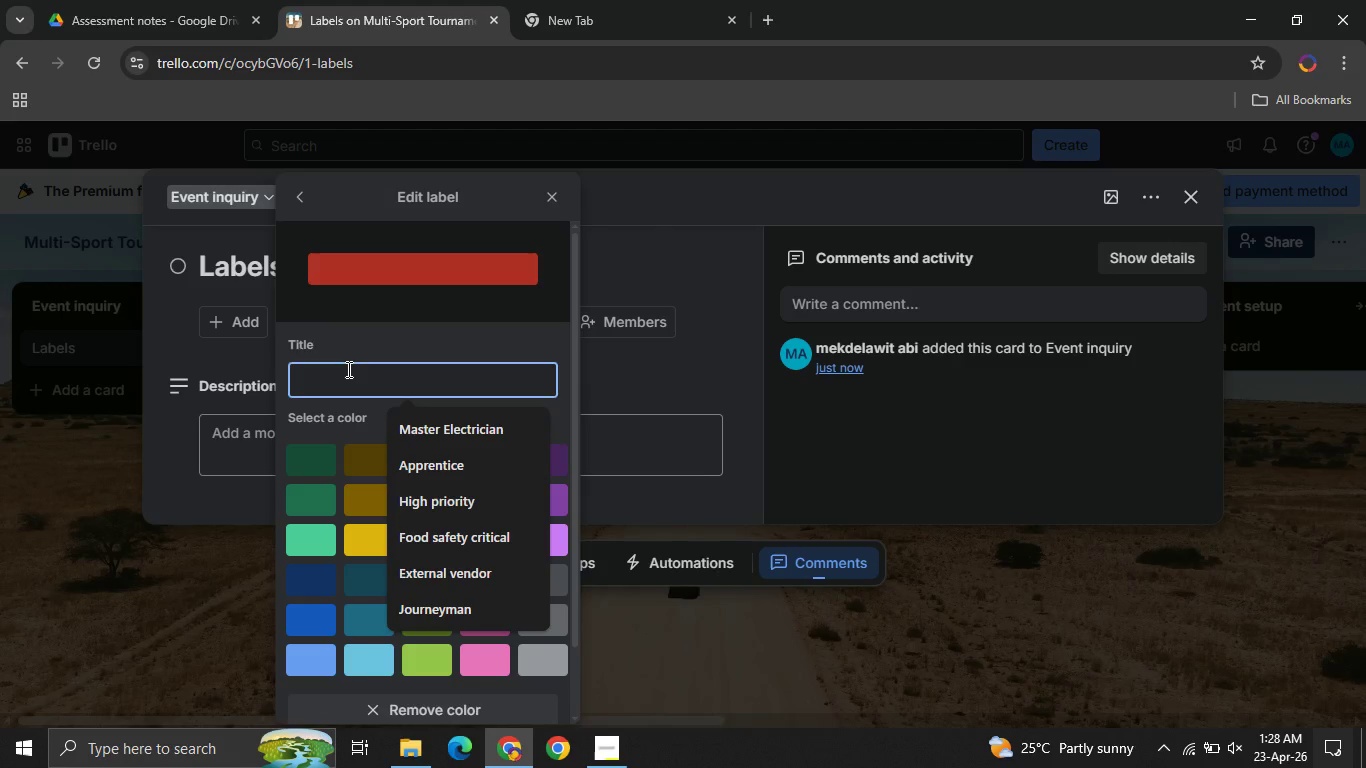 
type(High capacity )
 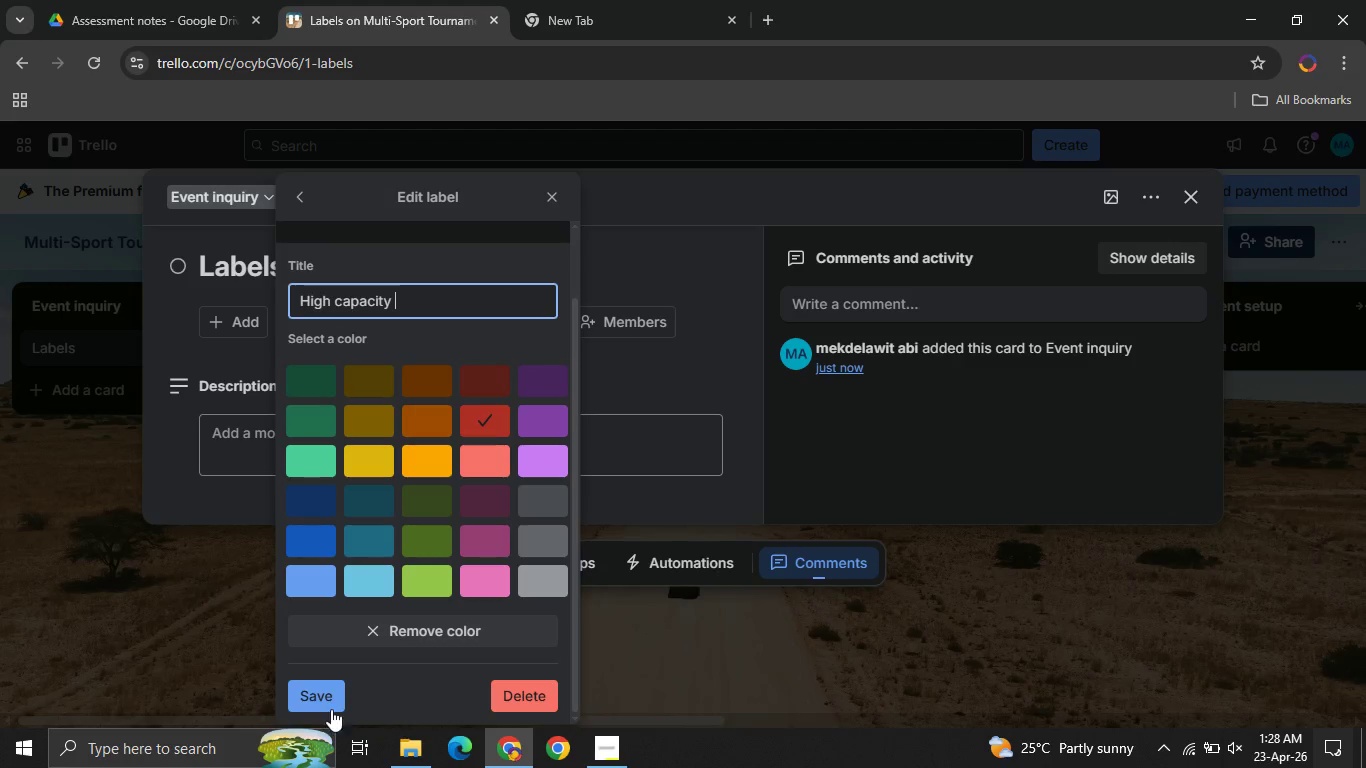 
left_click([314, 694])
 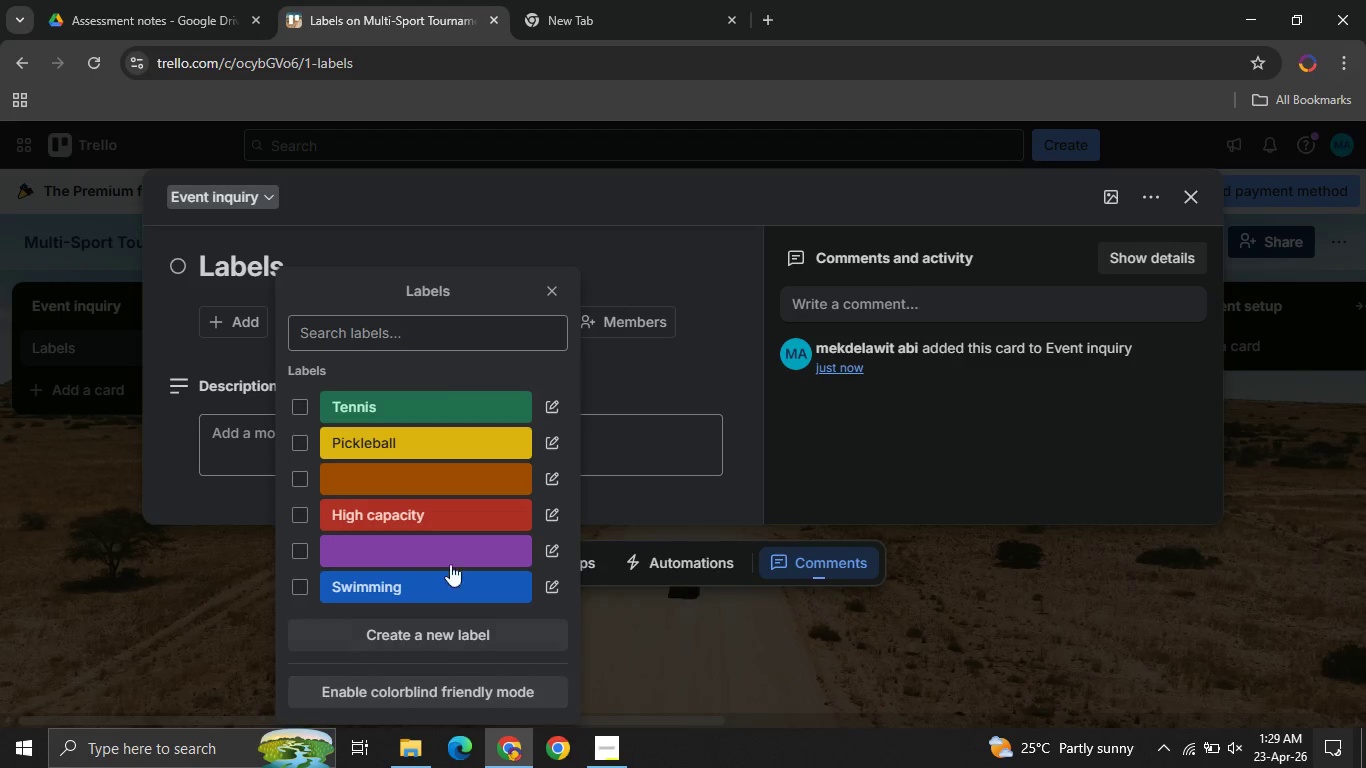 
mouse_move([479, 448])
 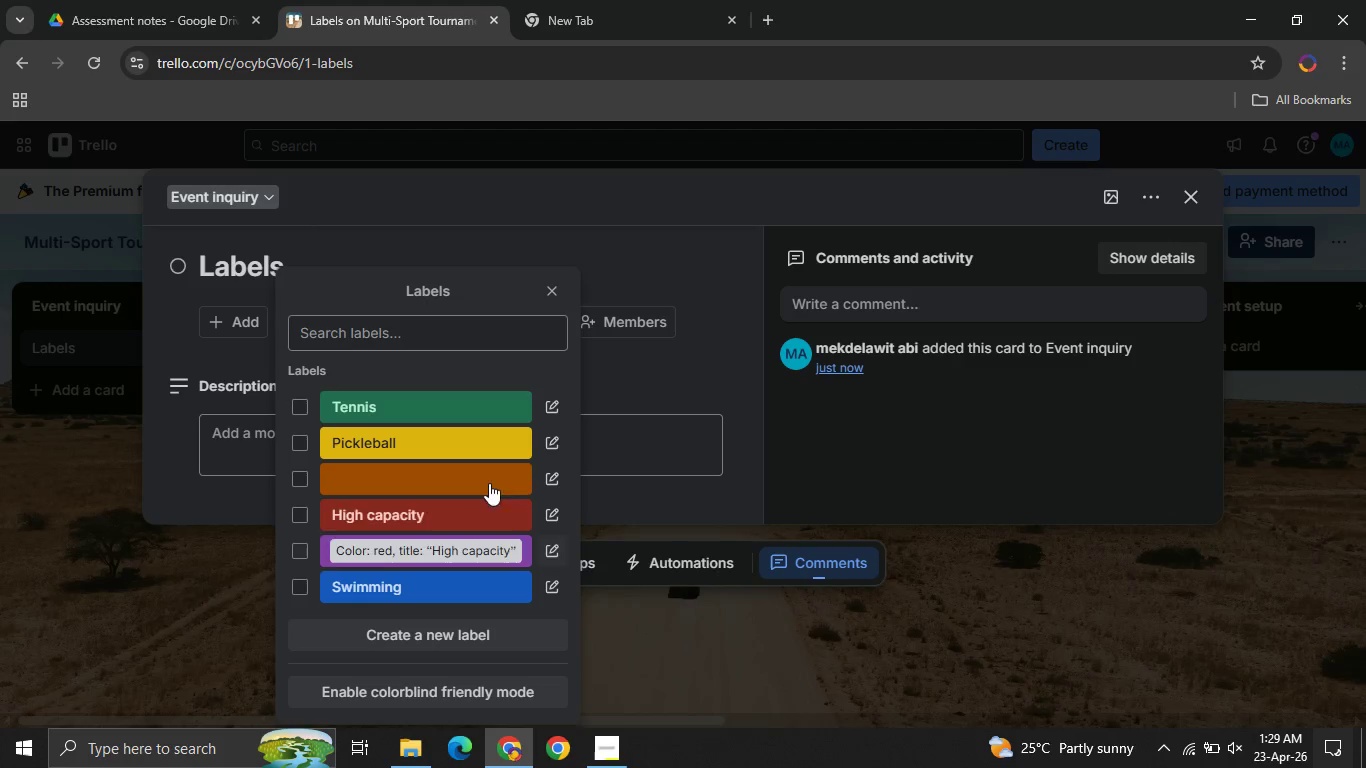 
mouse_move([487, 470])
 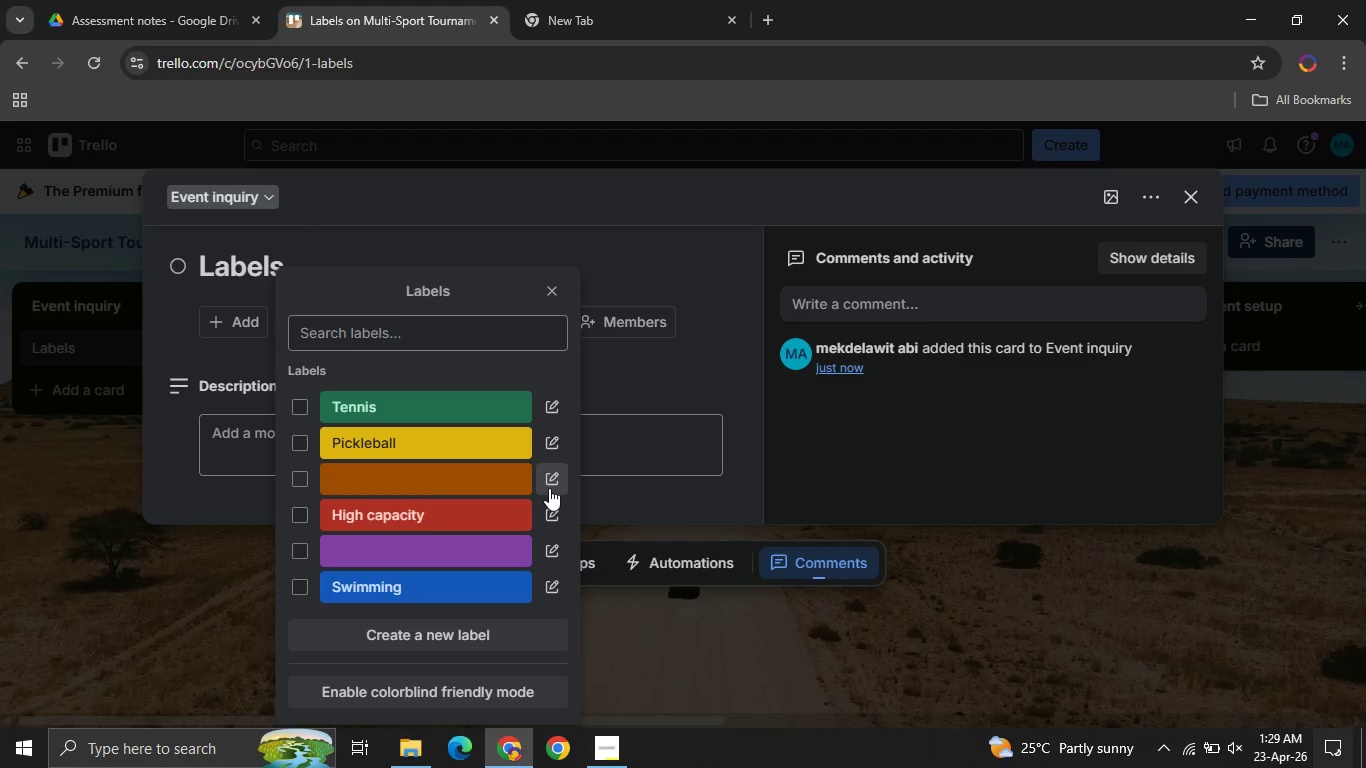 
left_click([549, 488])
 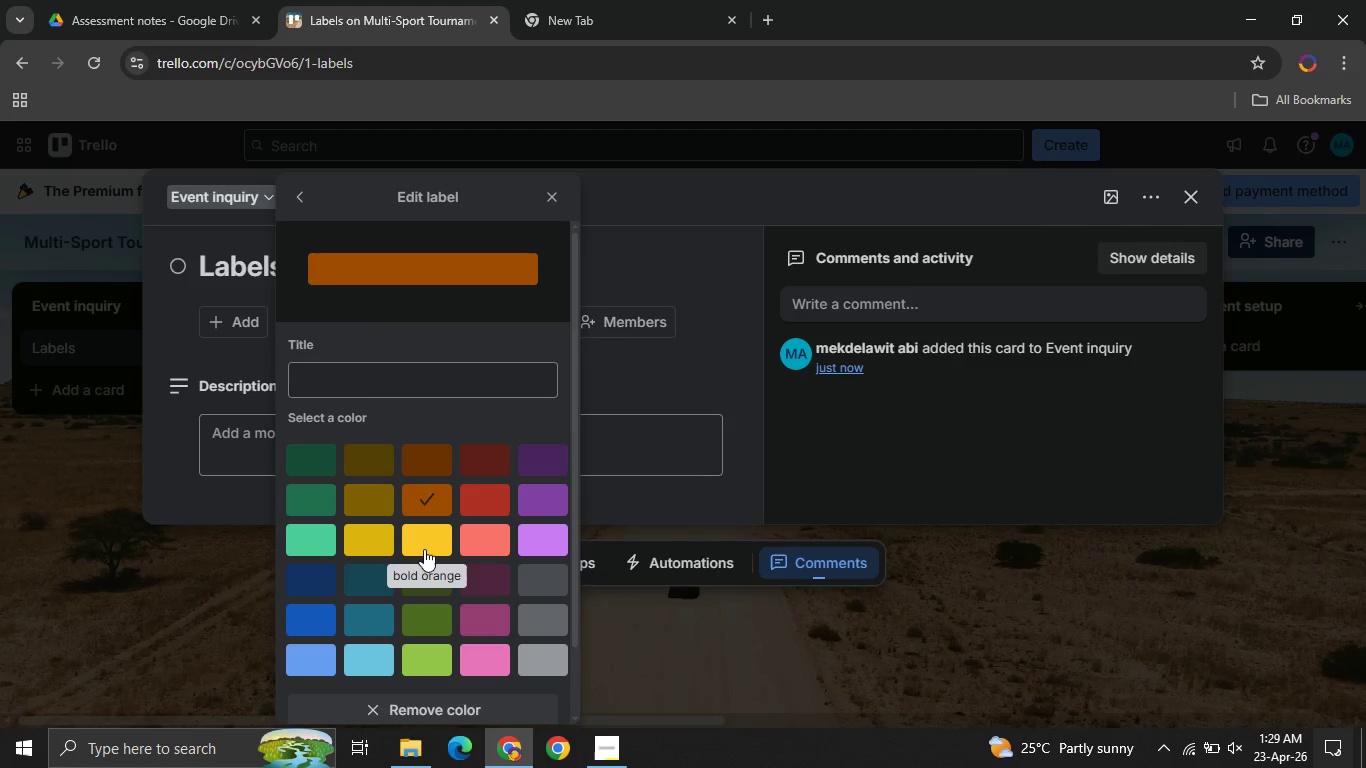 
wait(7.54)
 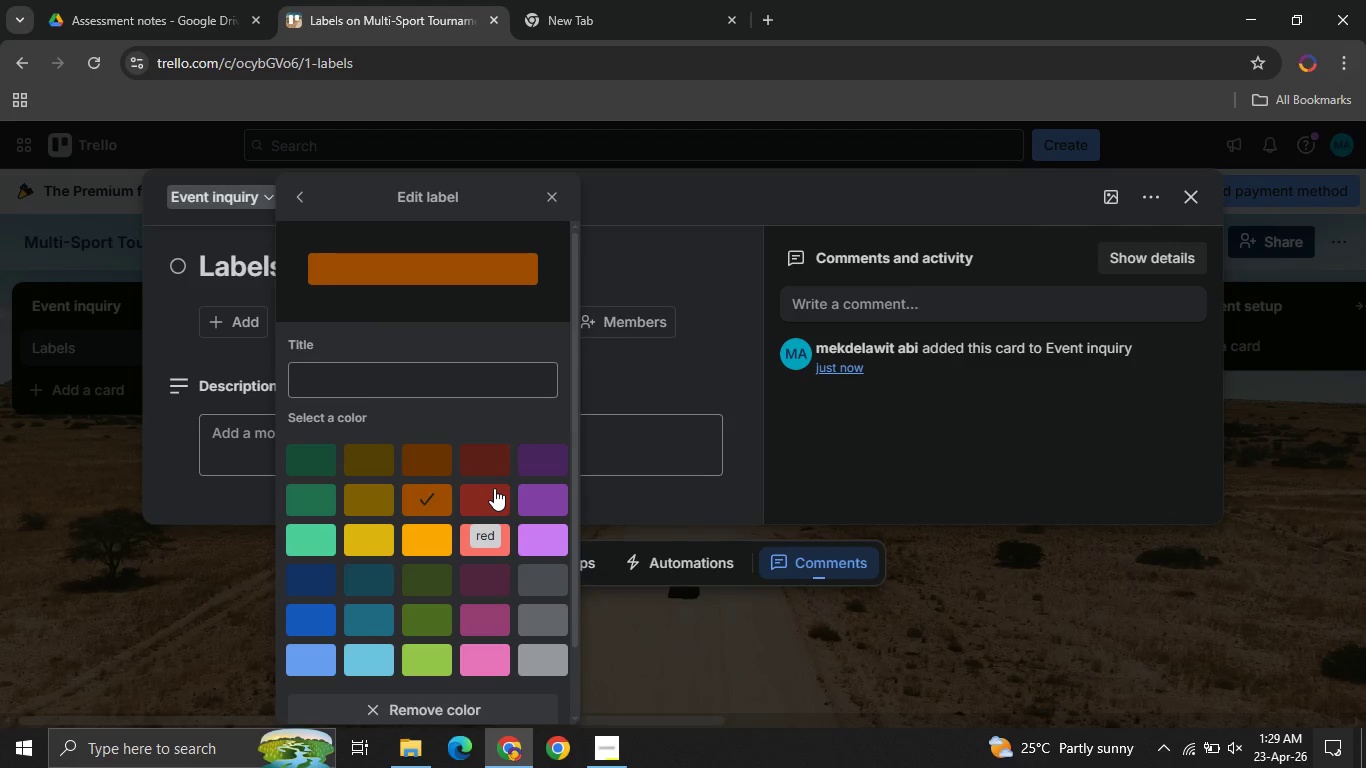 
mouse_move([373, 402])
 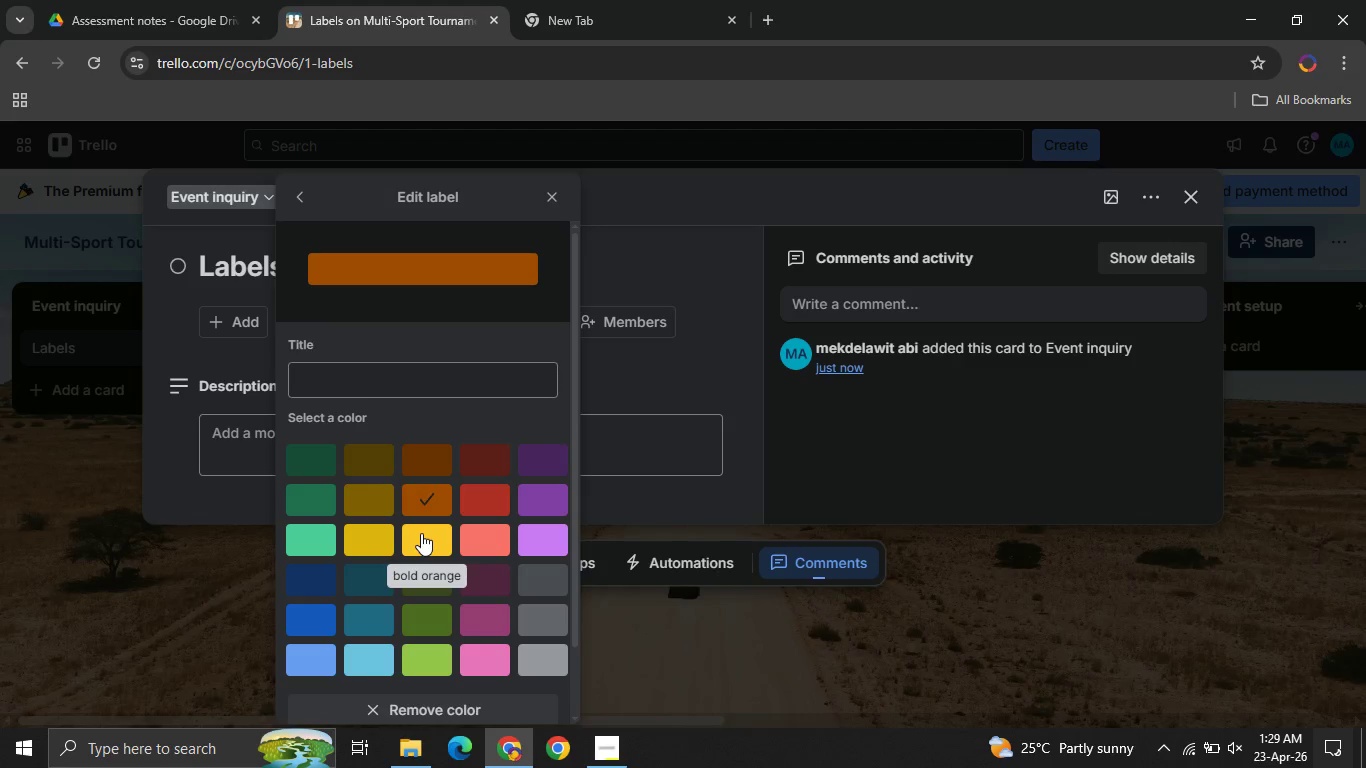 
left_click([421, 533])
 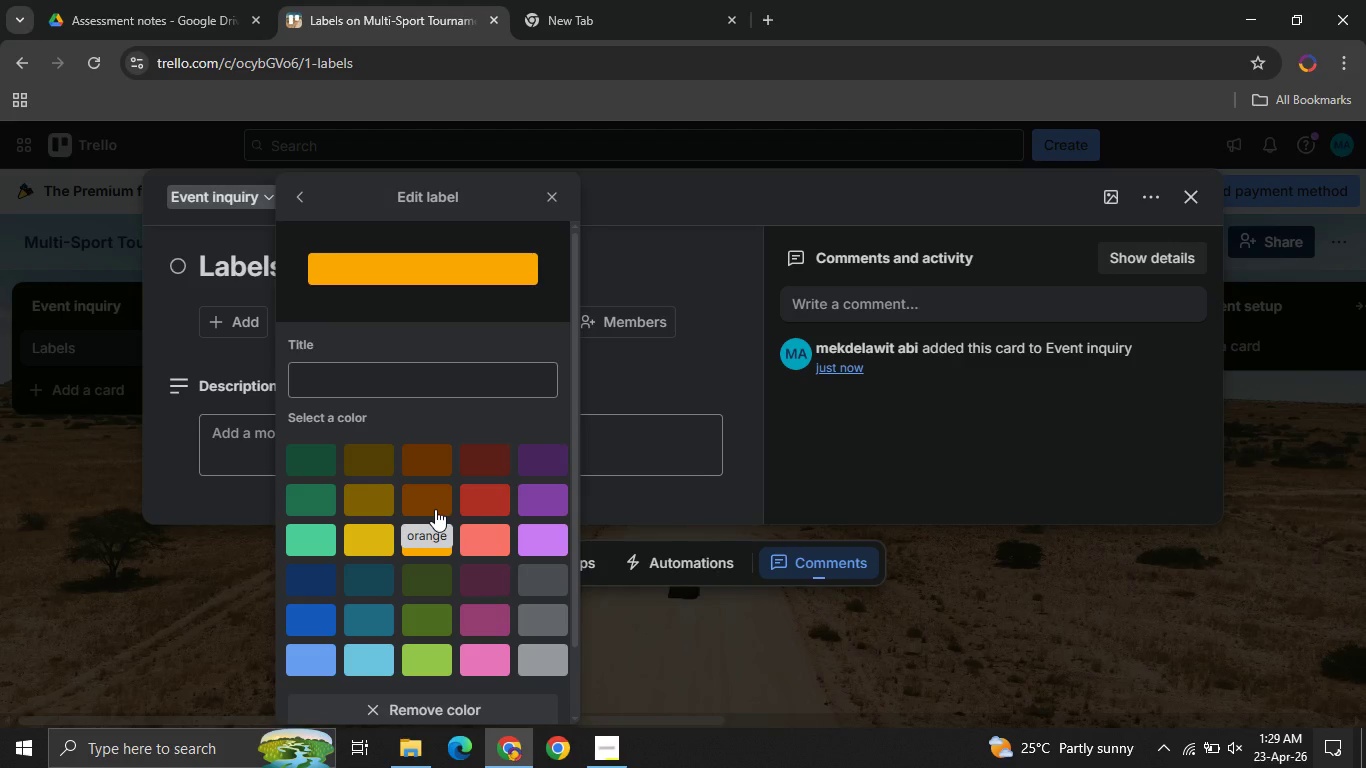 
left_click([435, 509])
 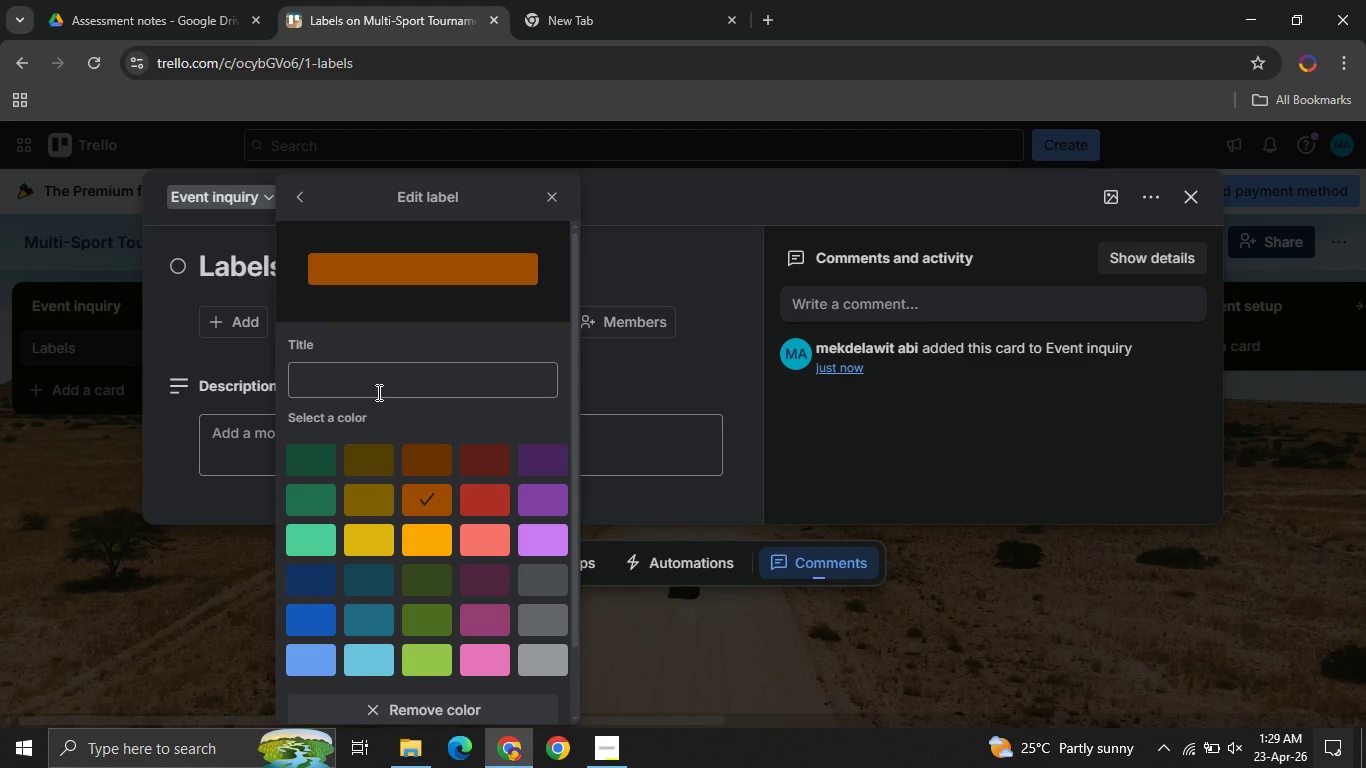 
wait(8.16)
 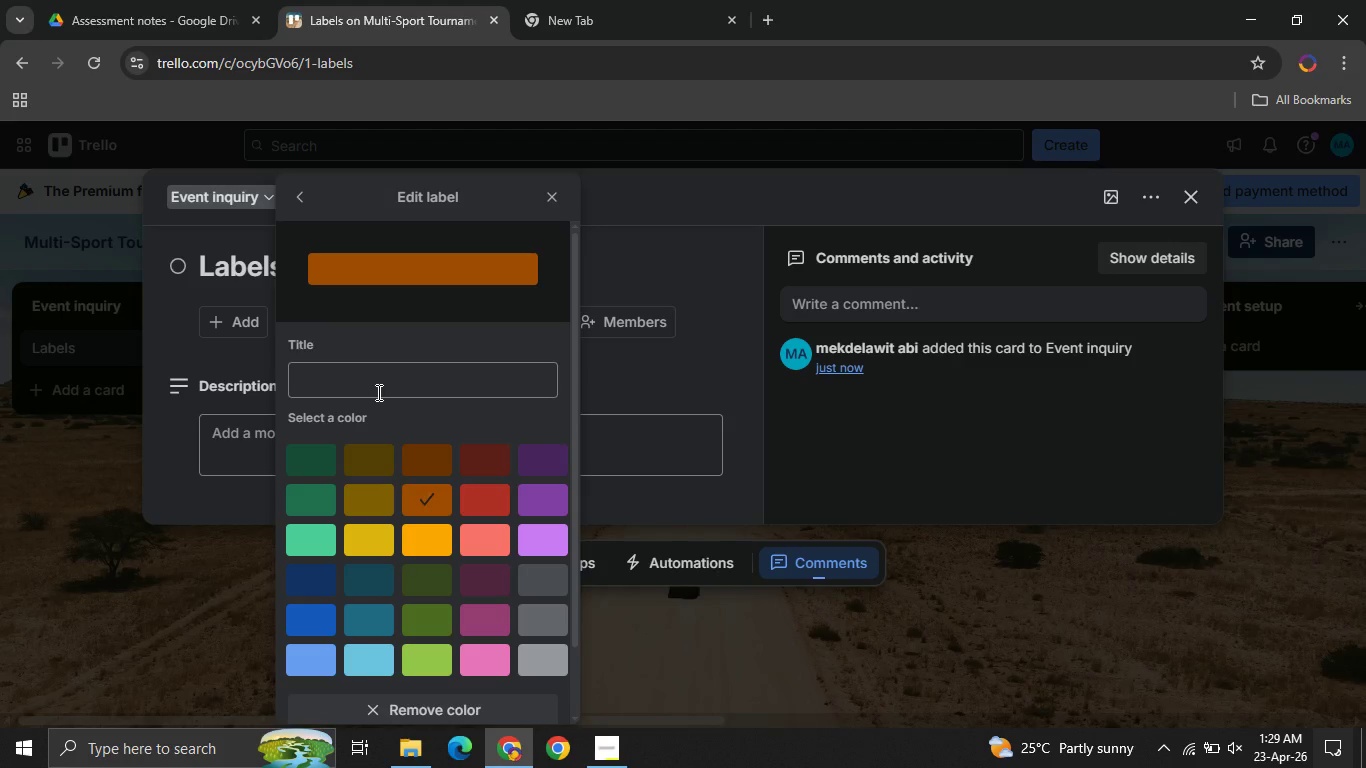 
key(CapsLock)
 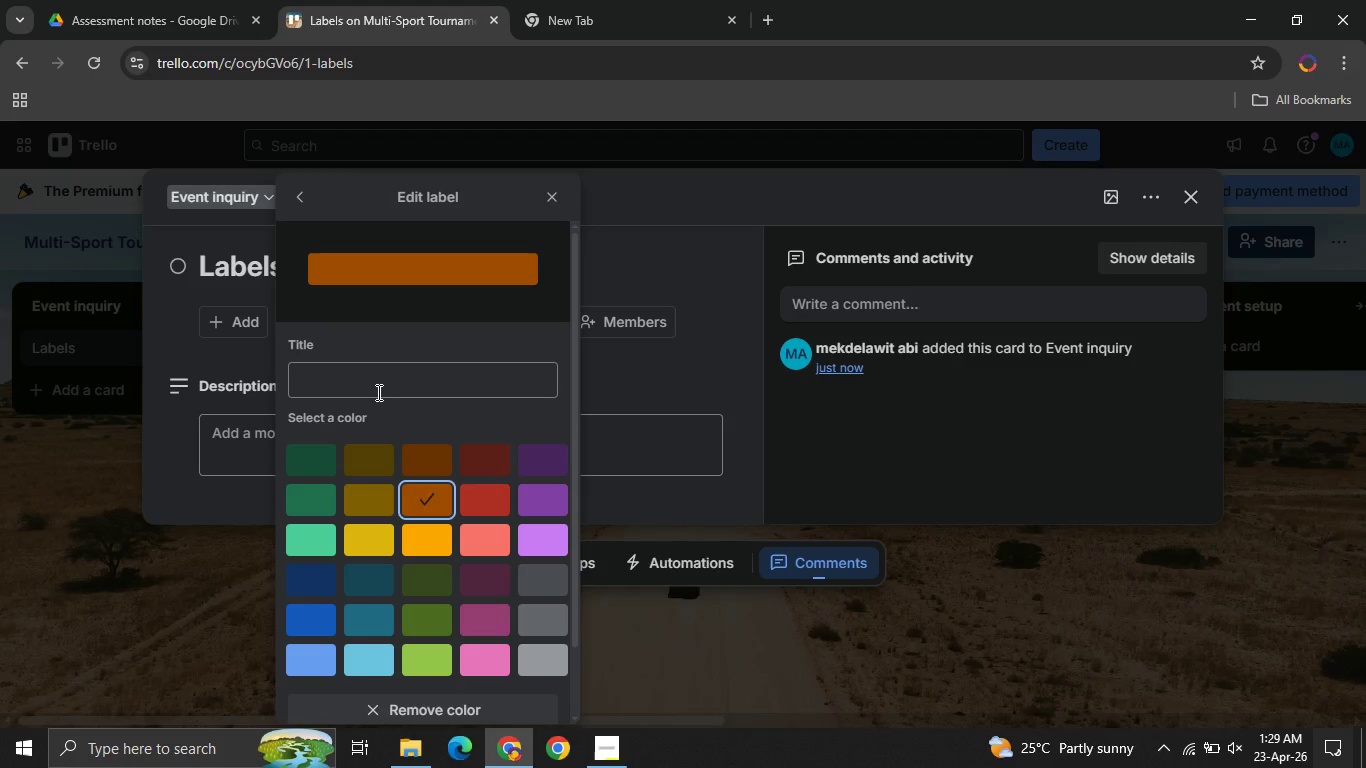 
key(I)
 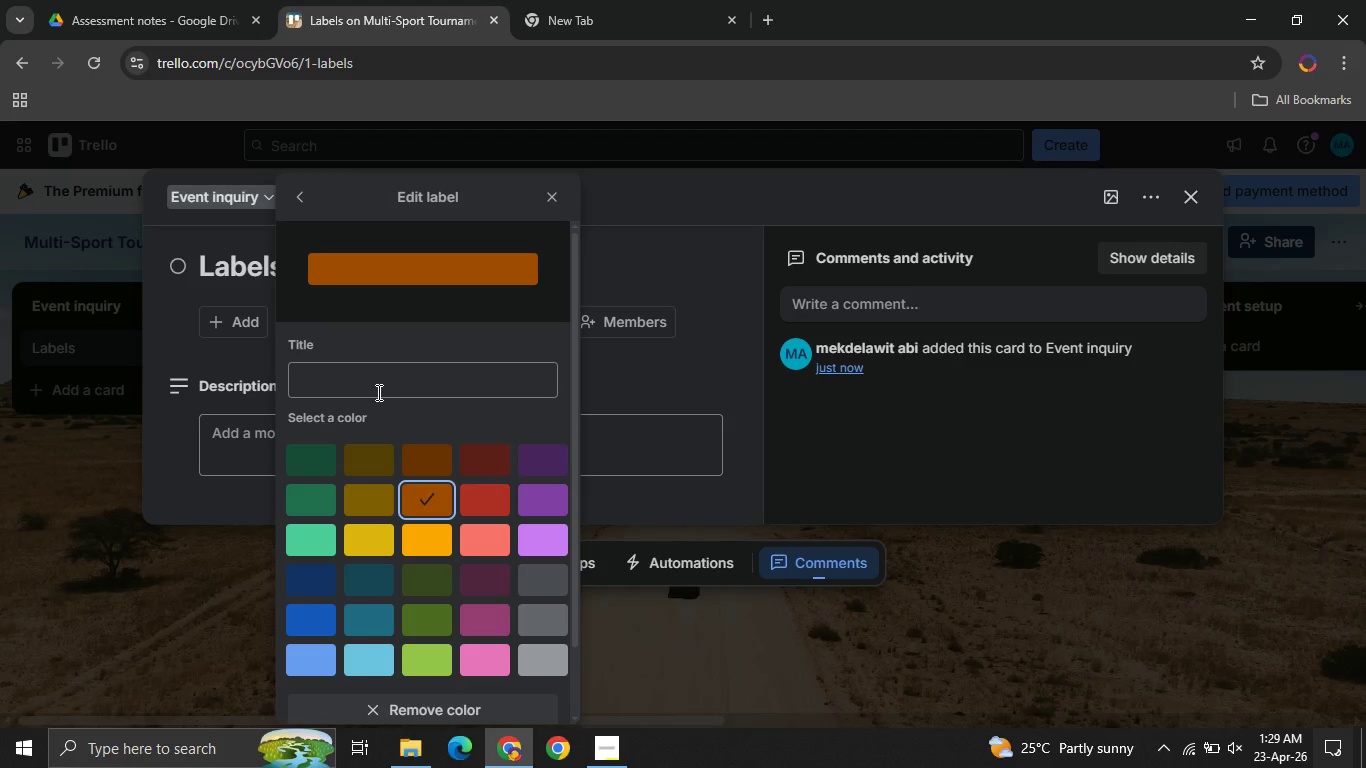 
key(CapsLock)
 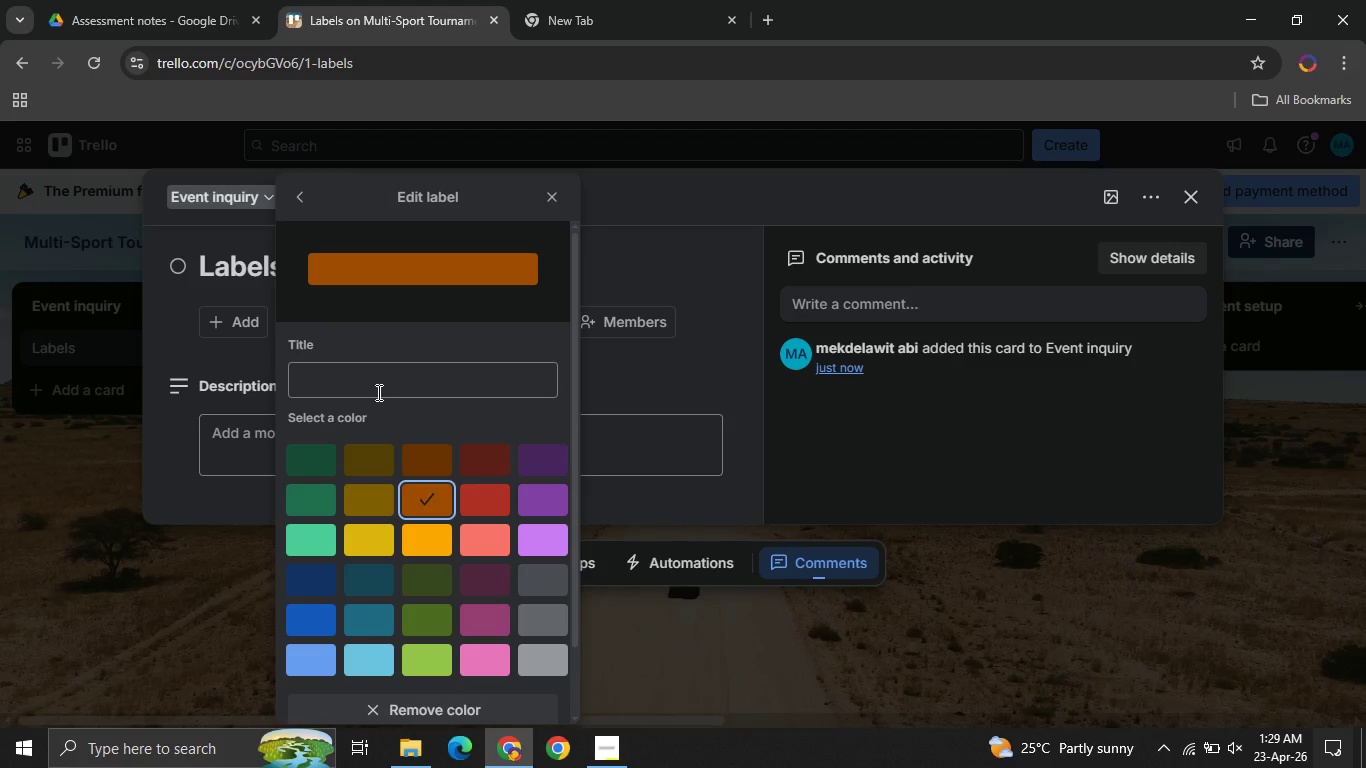 
key(N)
 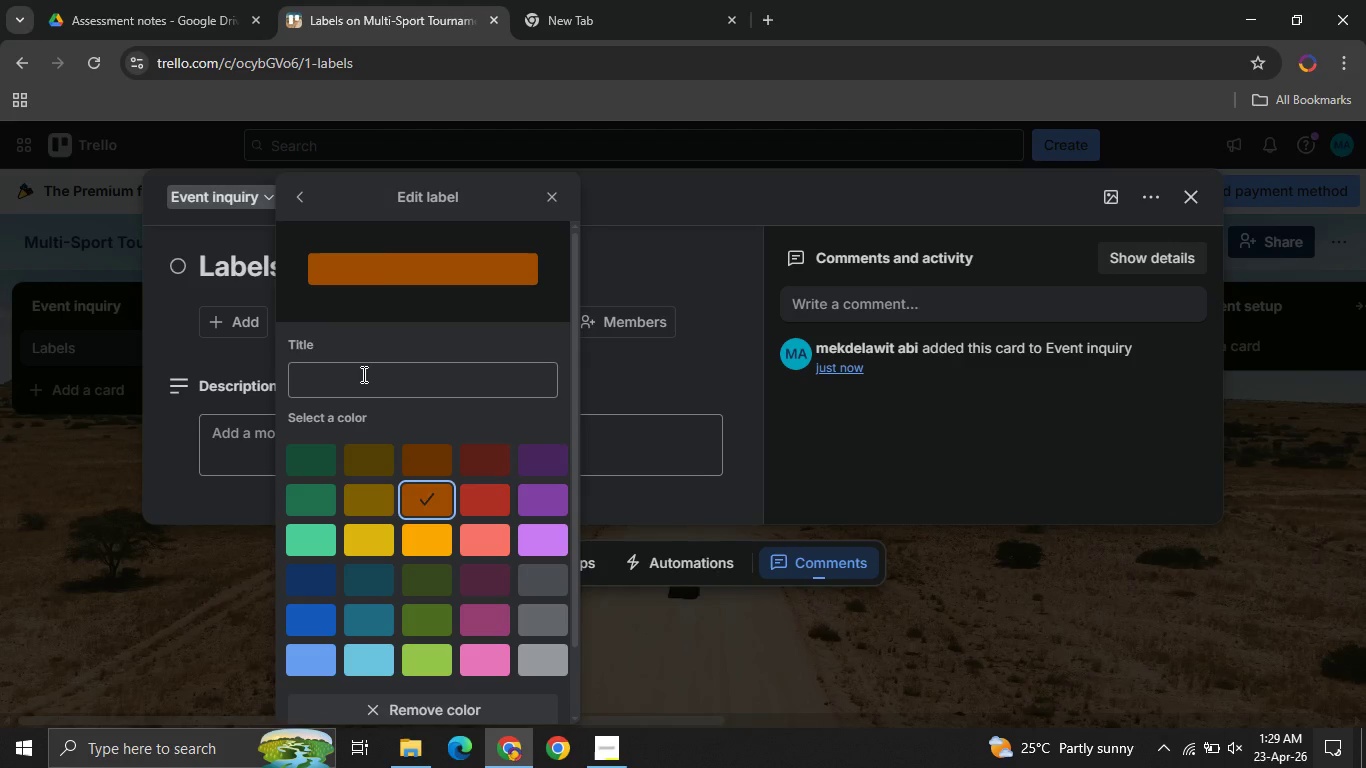 
left_click([358, 372])
 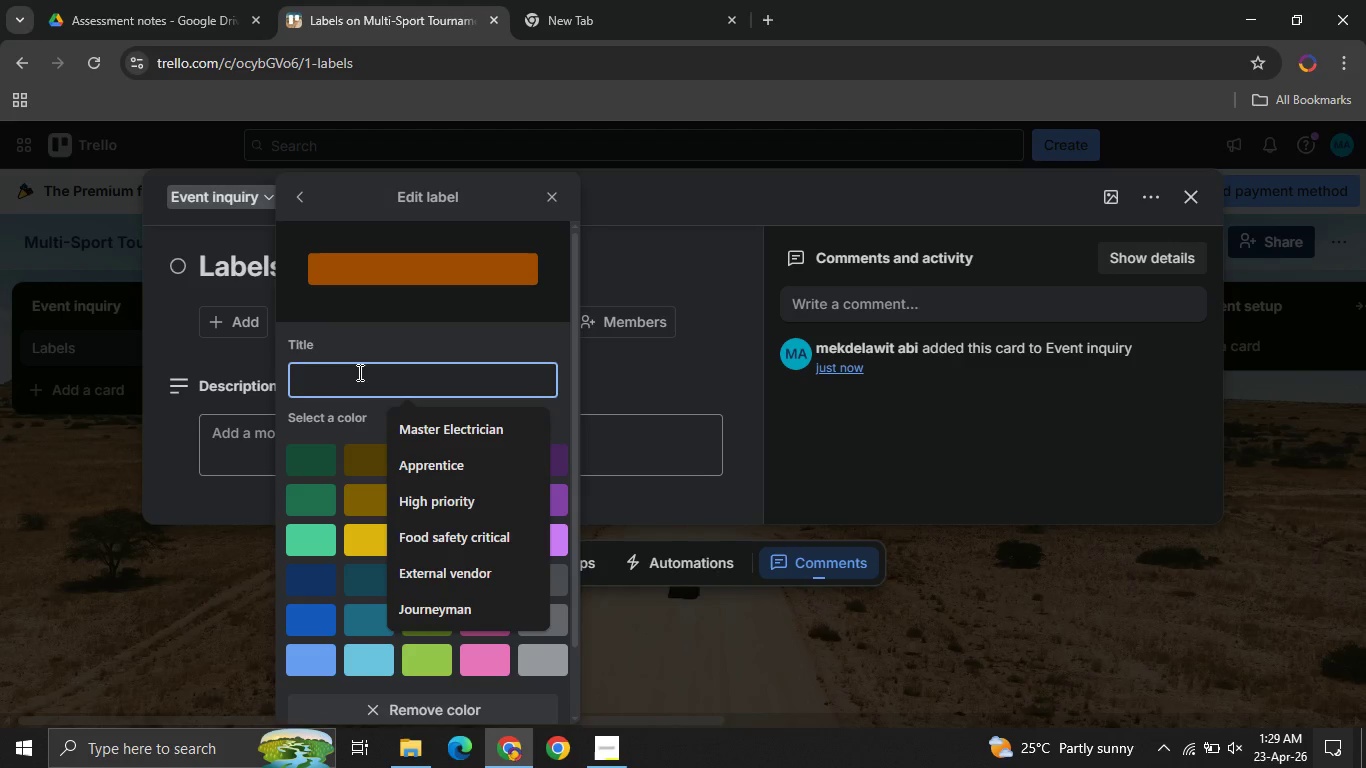 
type(In progress)
 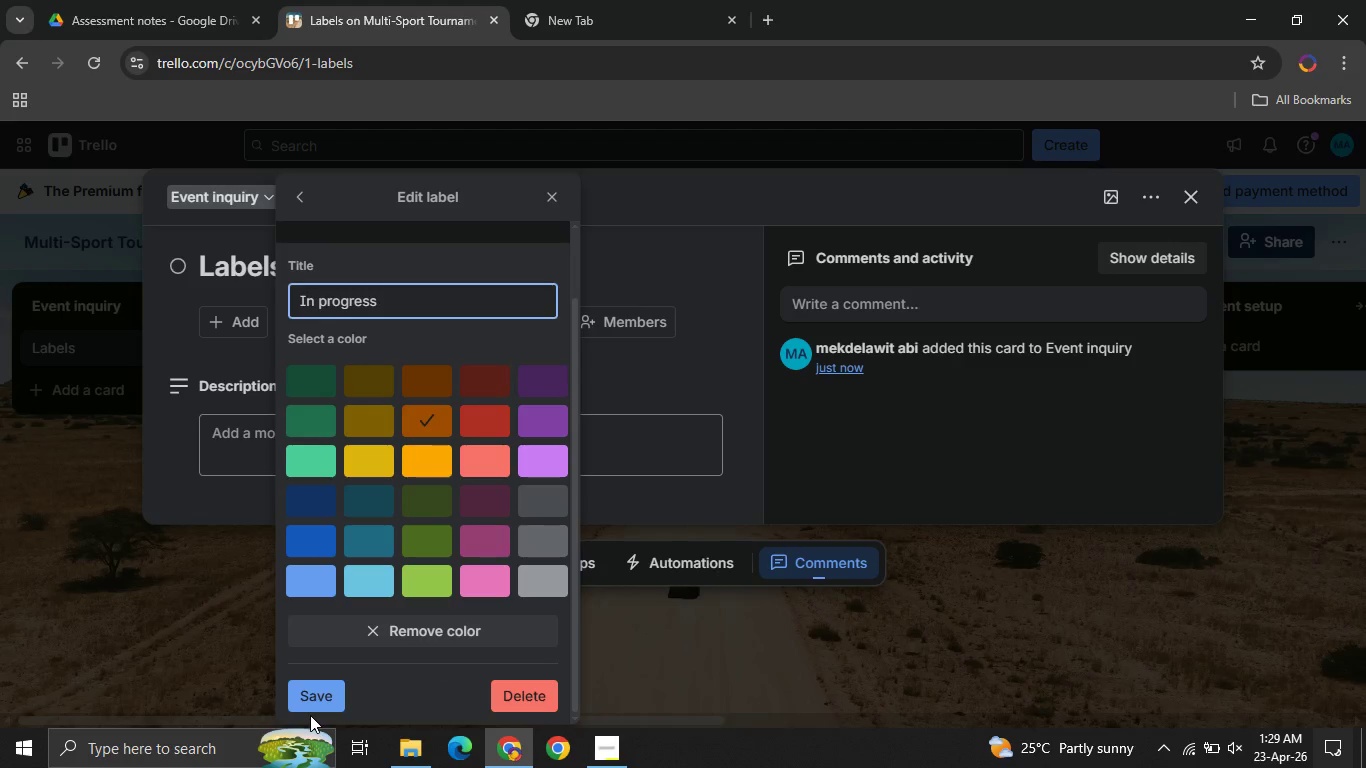 
left_click([306, 705])
 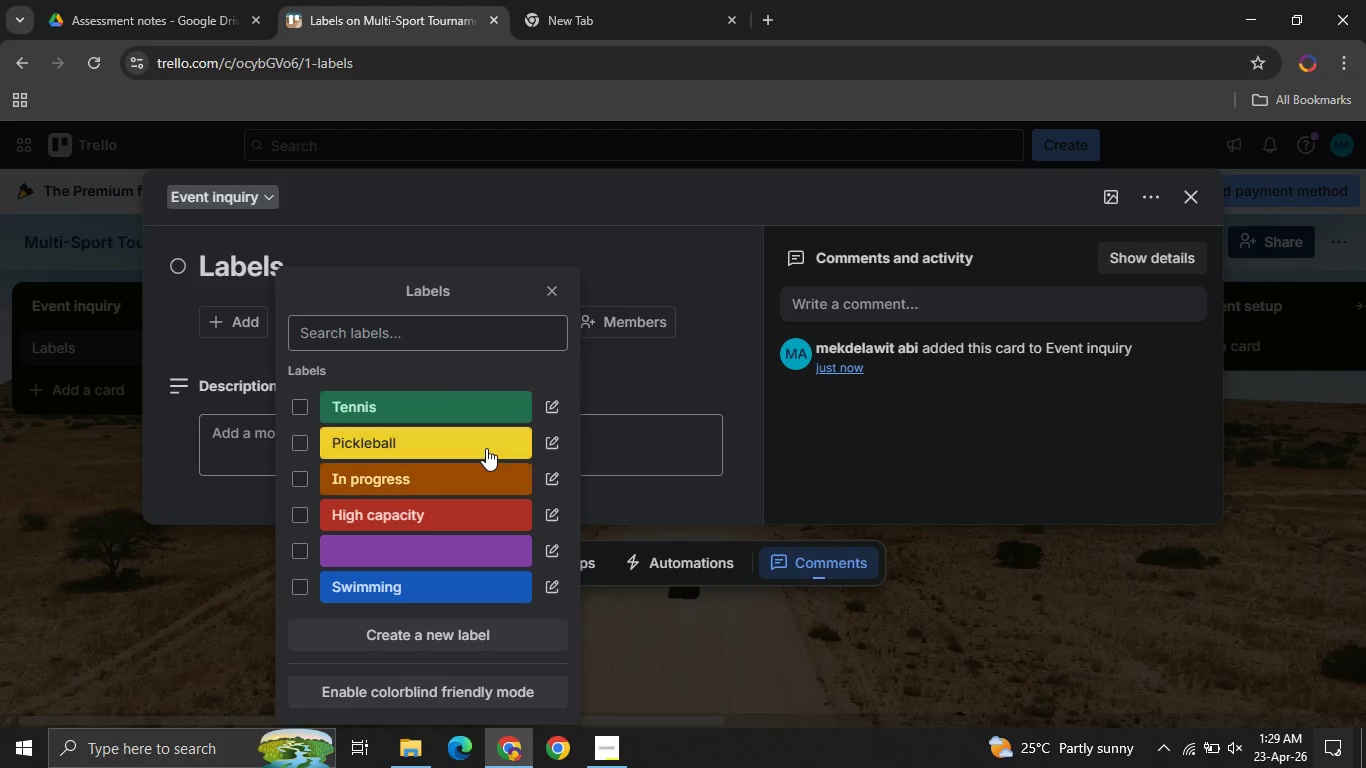 
mouse_move([421, 534])
 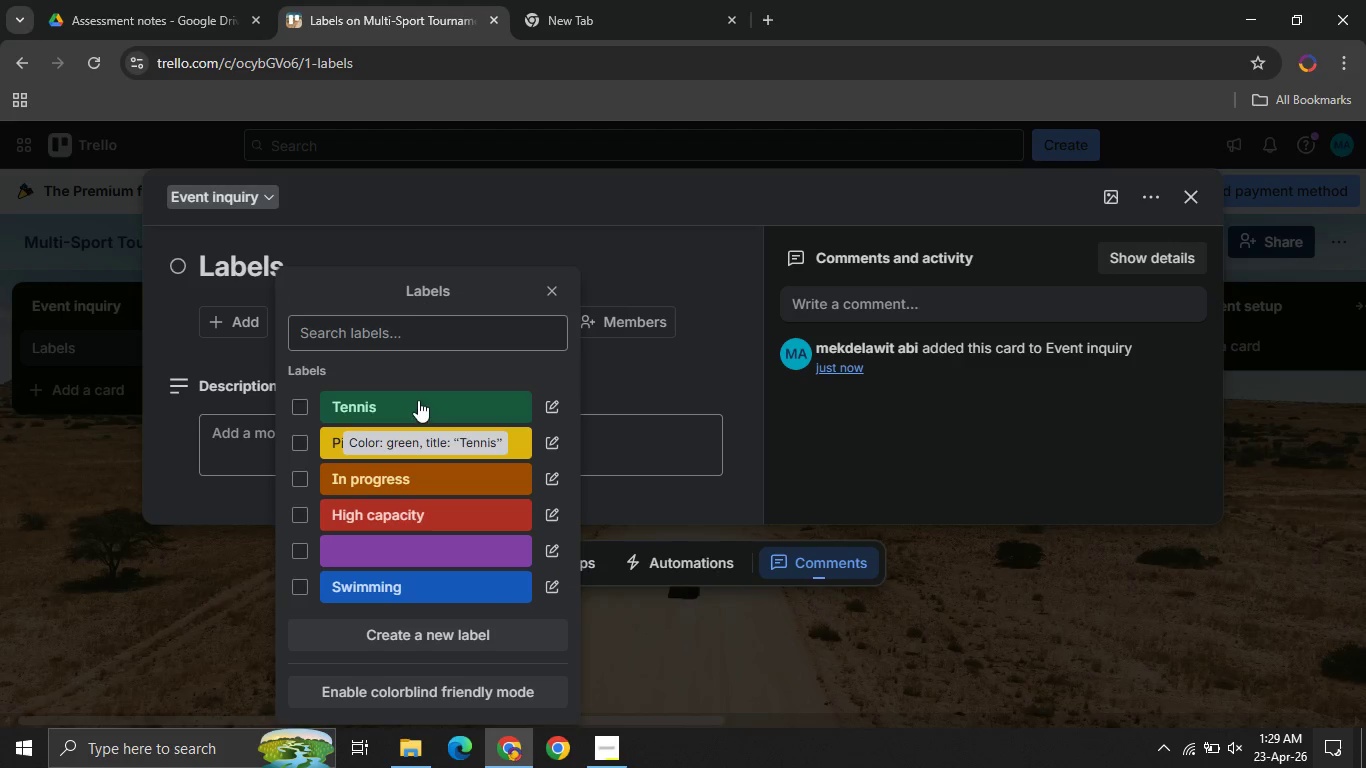 
mouse_move([417, 429])
 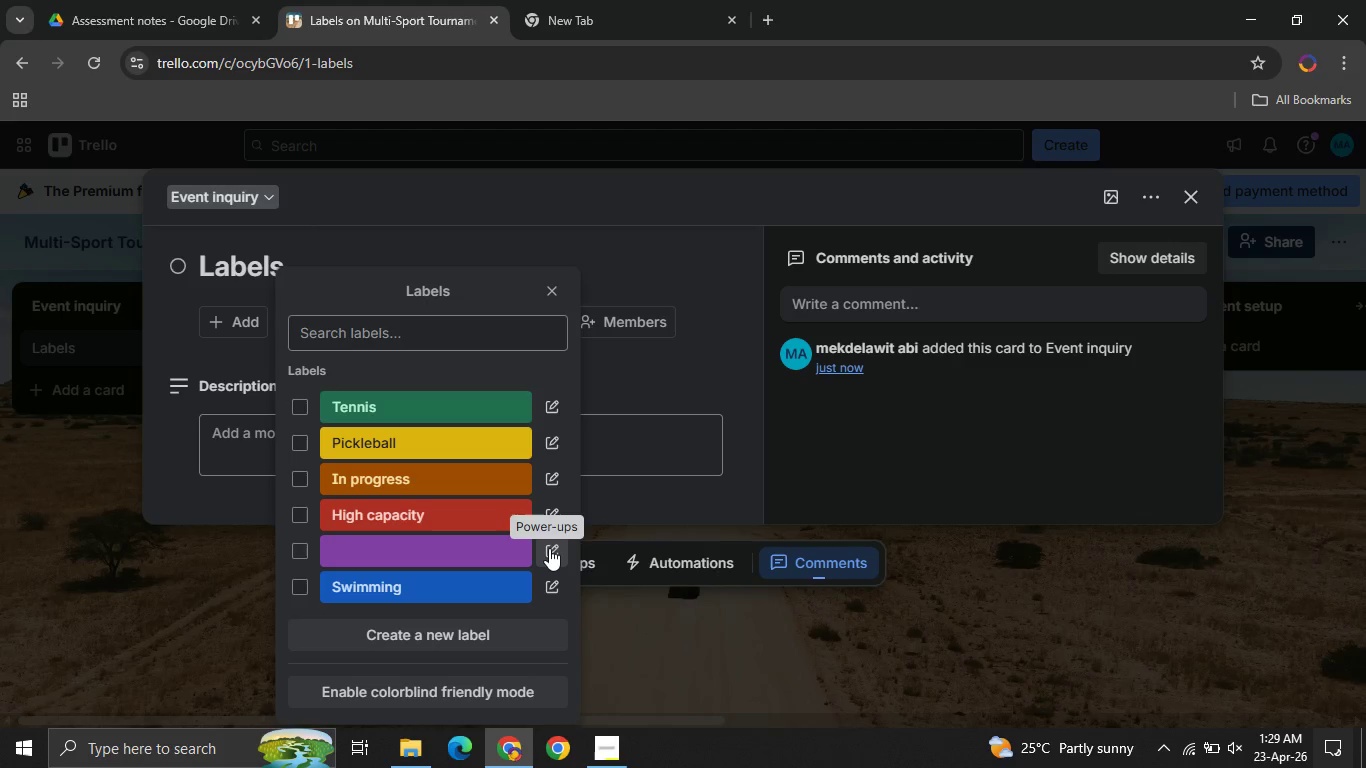 
left_click([548, 548])
 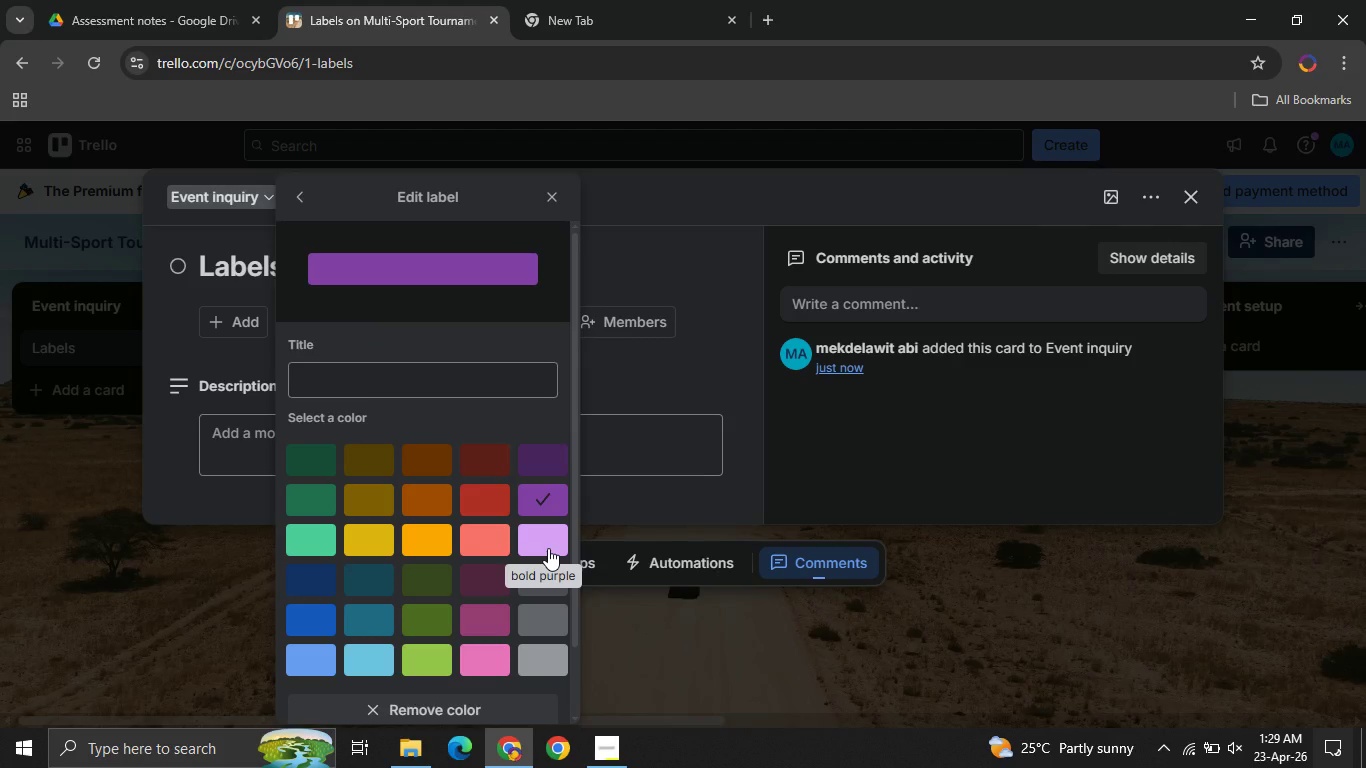 
wait(8.93)
 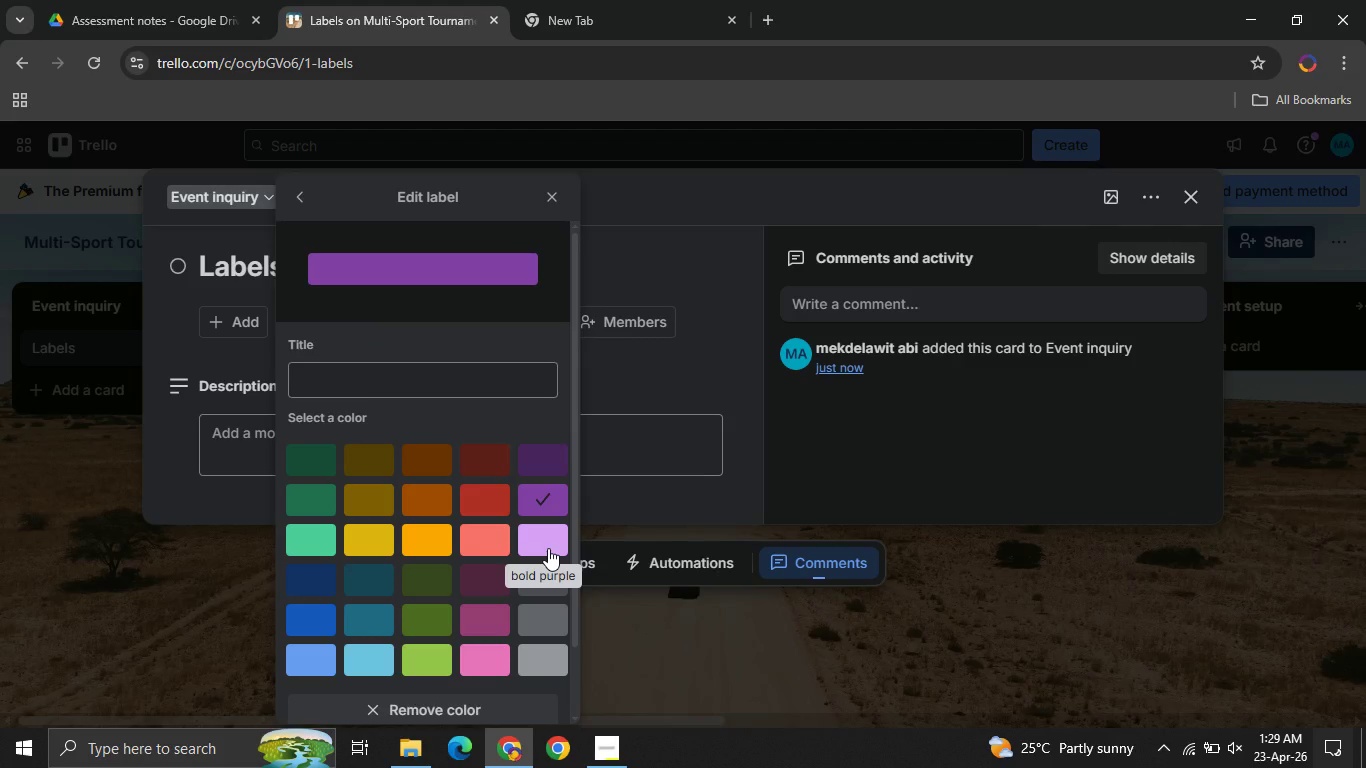 
mouse_move([323, 494])
 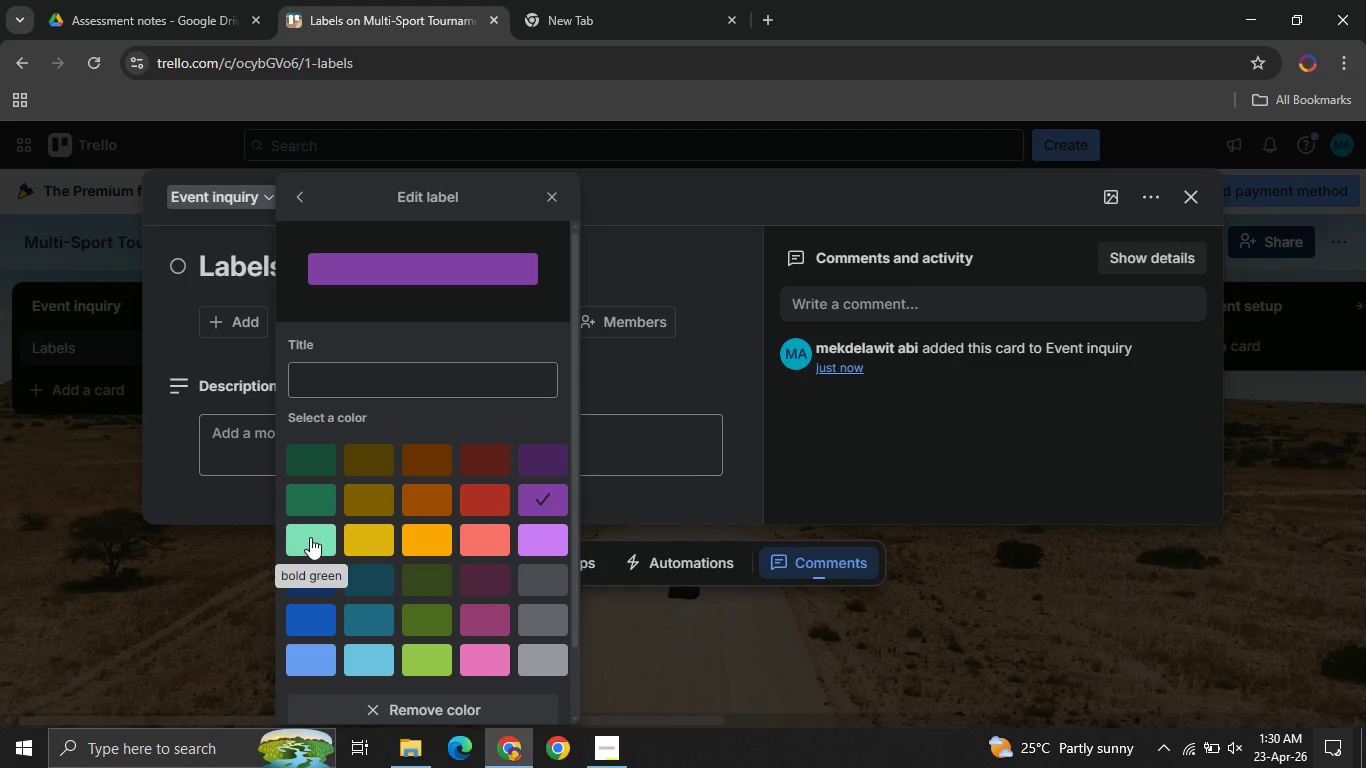 
wait(5.49)
 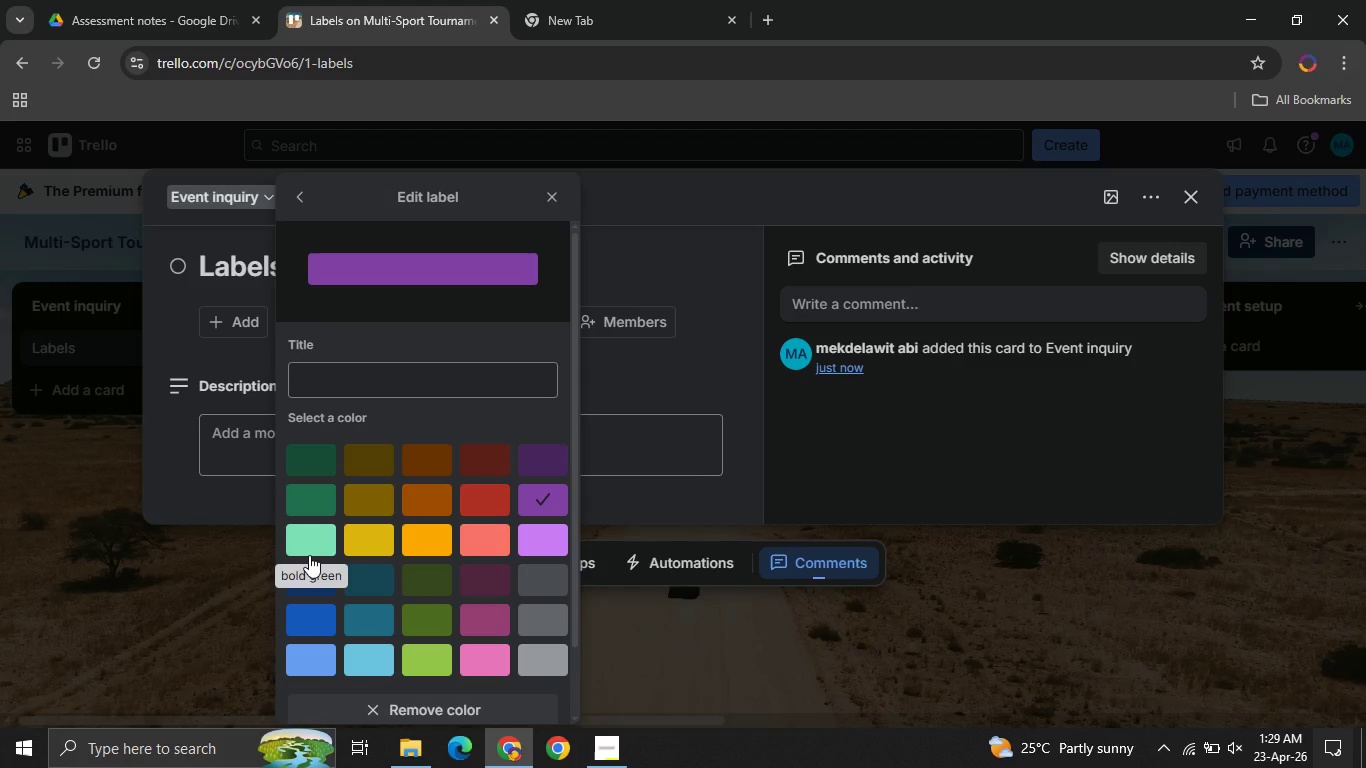 
left_click([310, 534])
 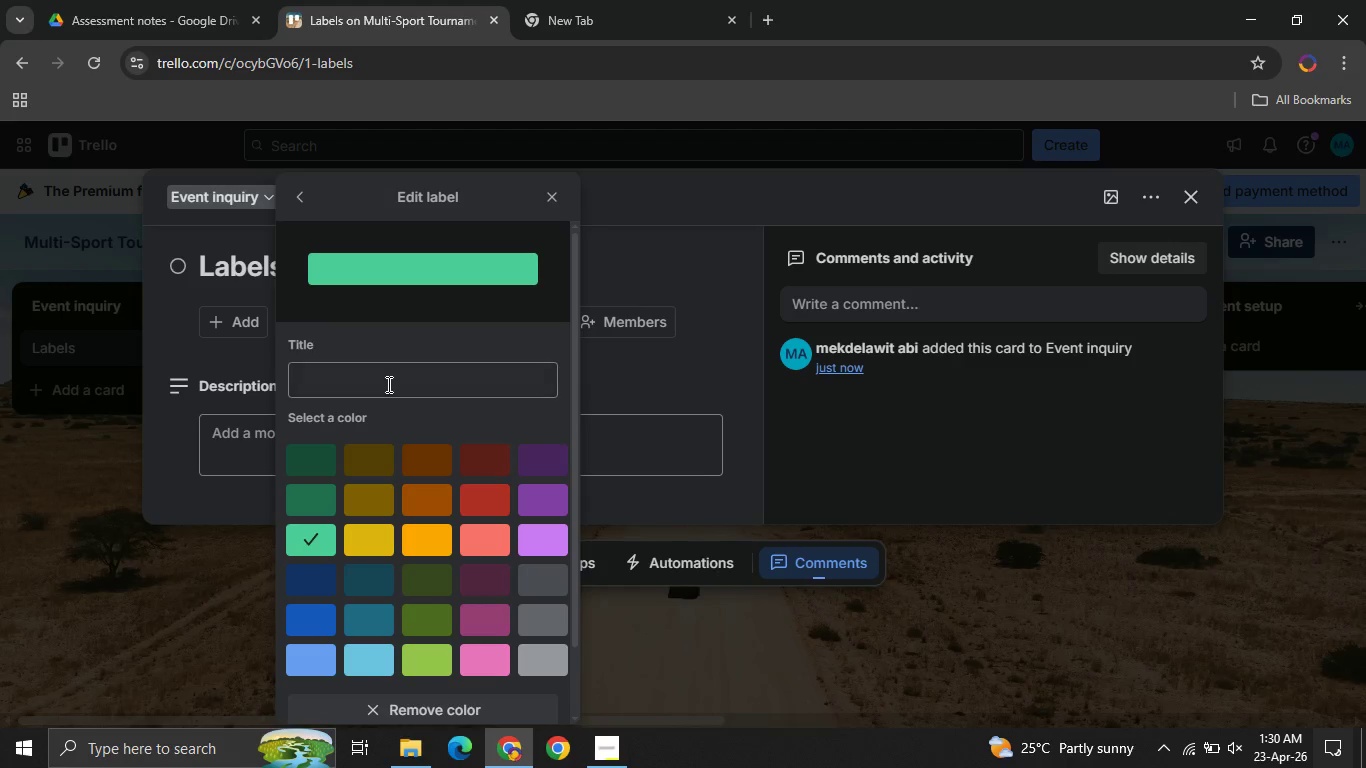 
left_click([387, 384])
 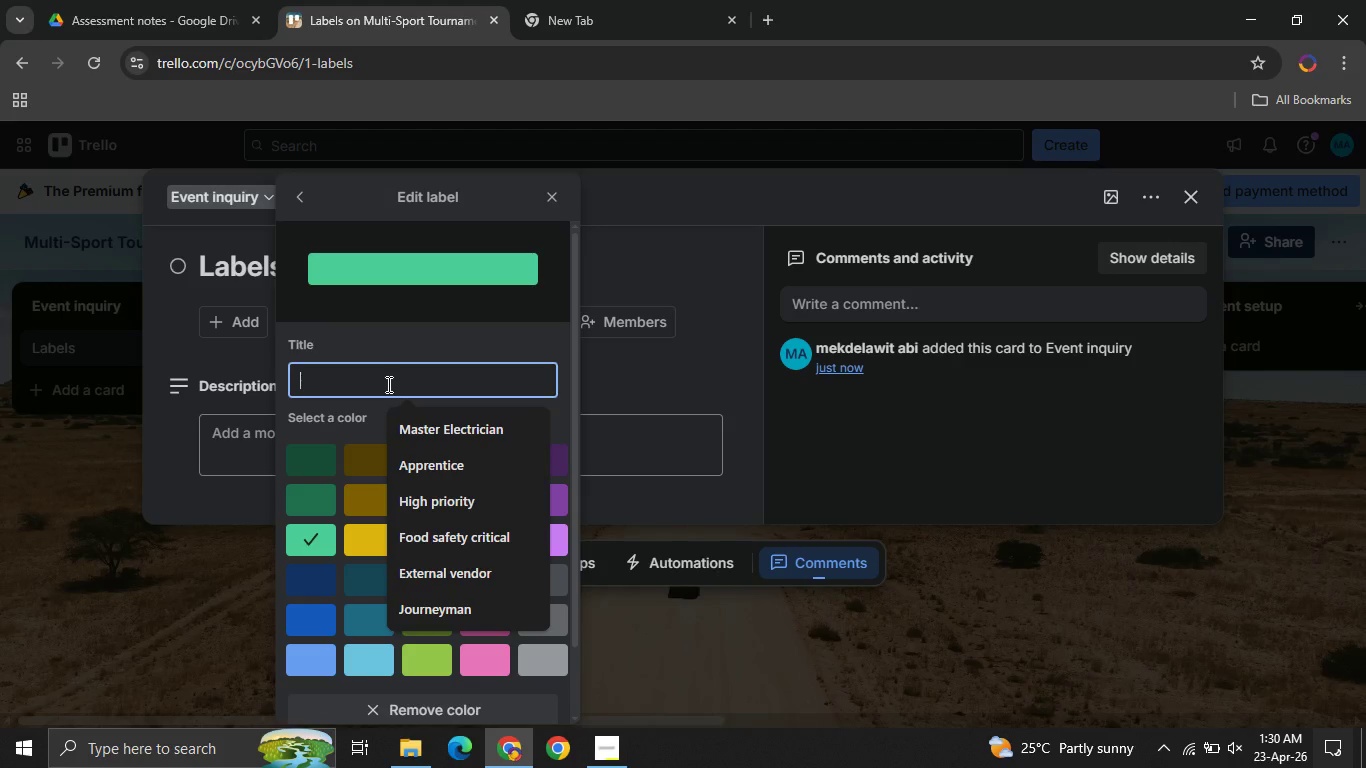 
type(Complt)
key(Backspace)
type(eted )
 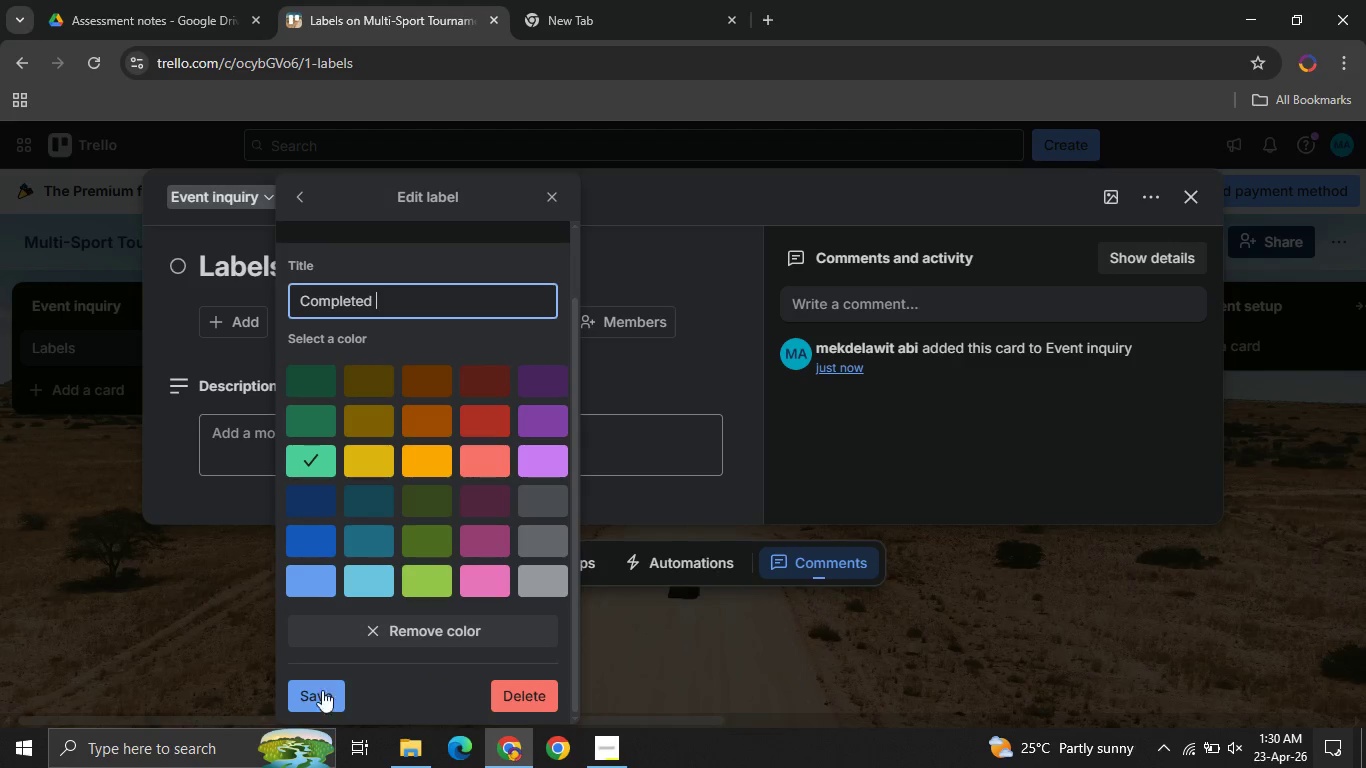 
left_click([322, 706])
 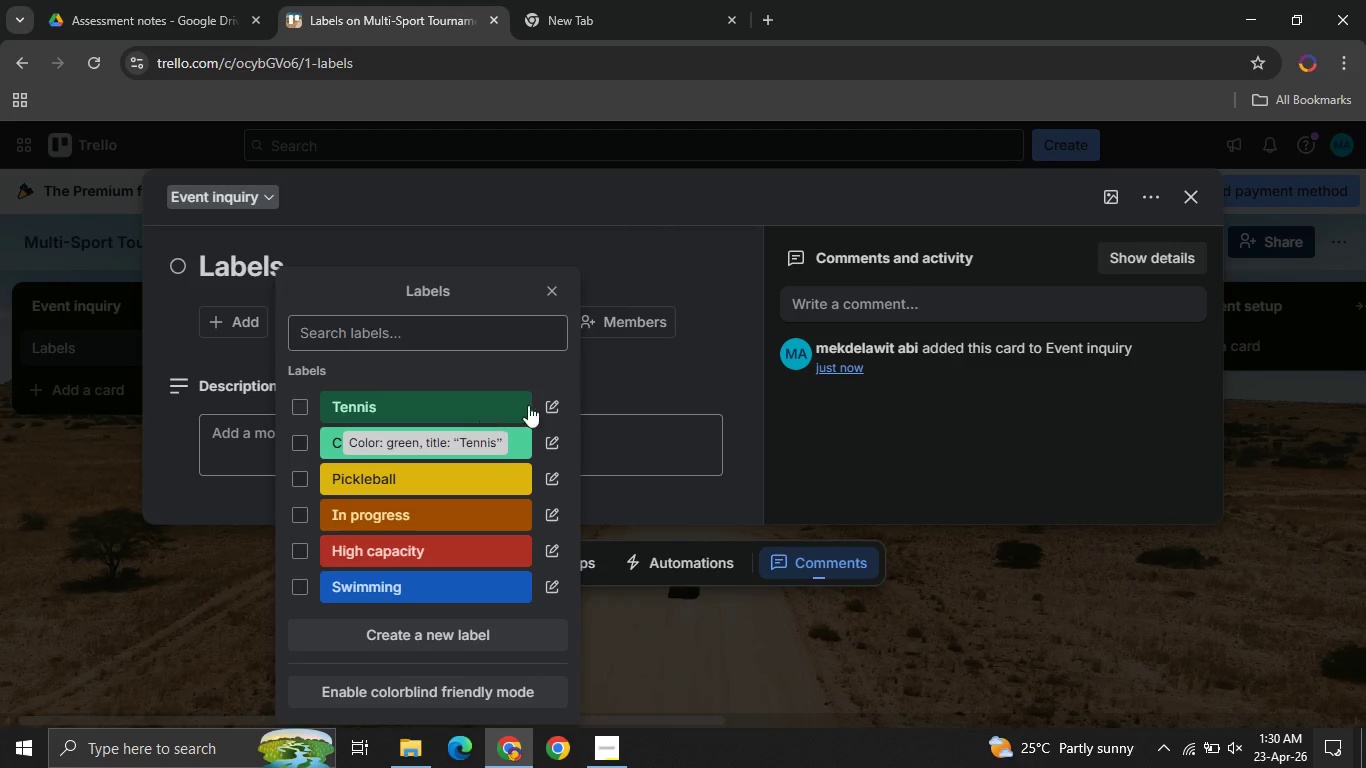 
left_click([552, 405])
 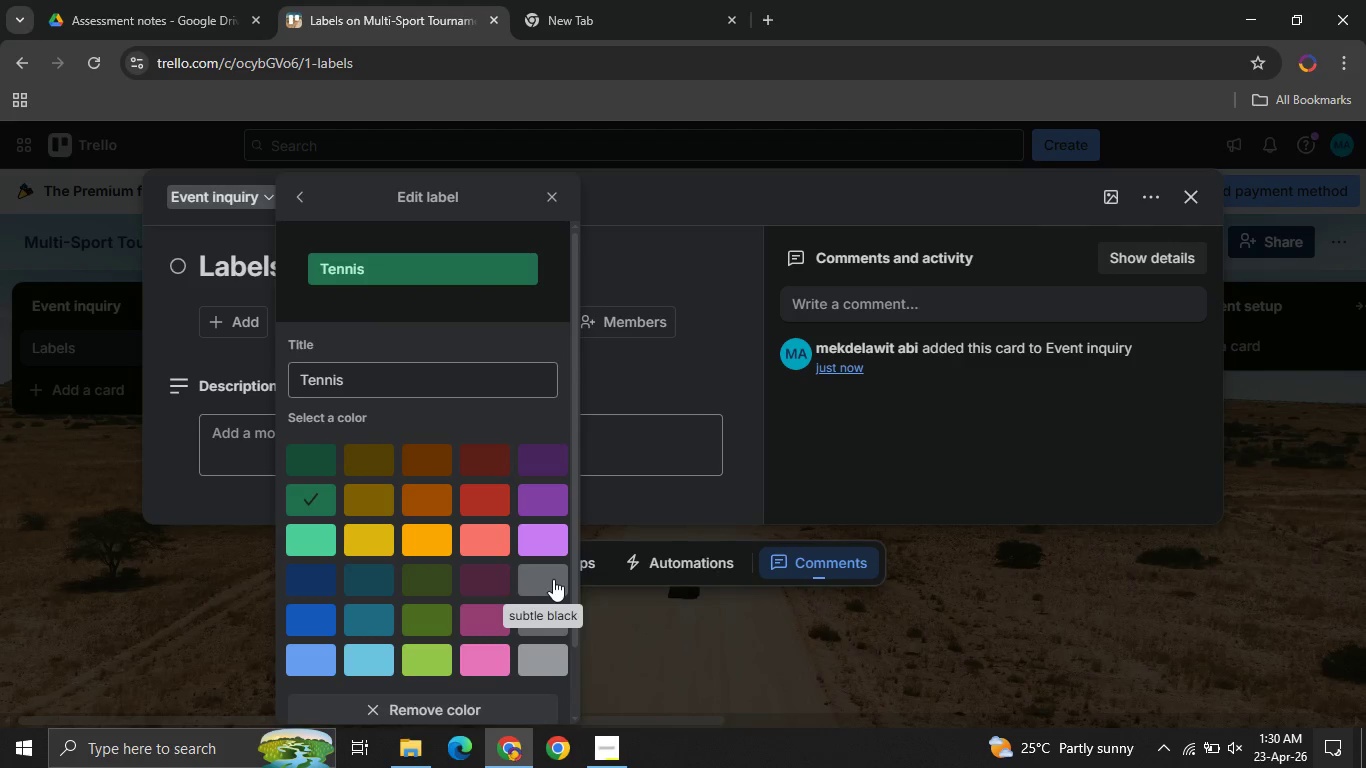 
left_click([551, 494])
 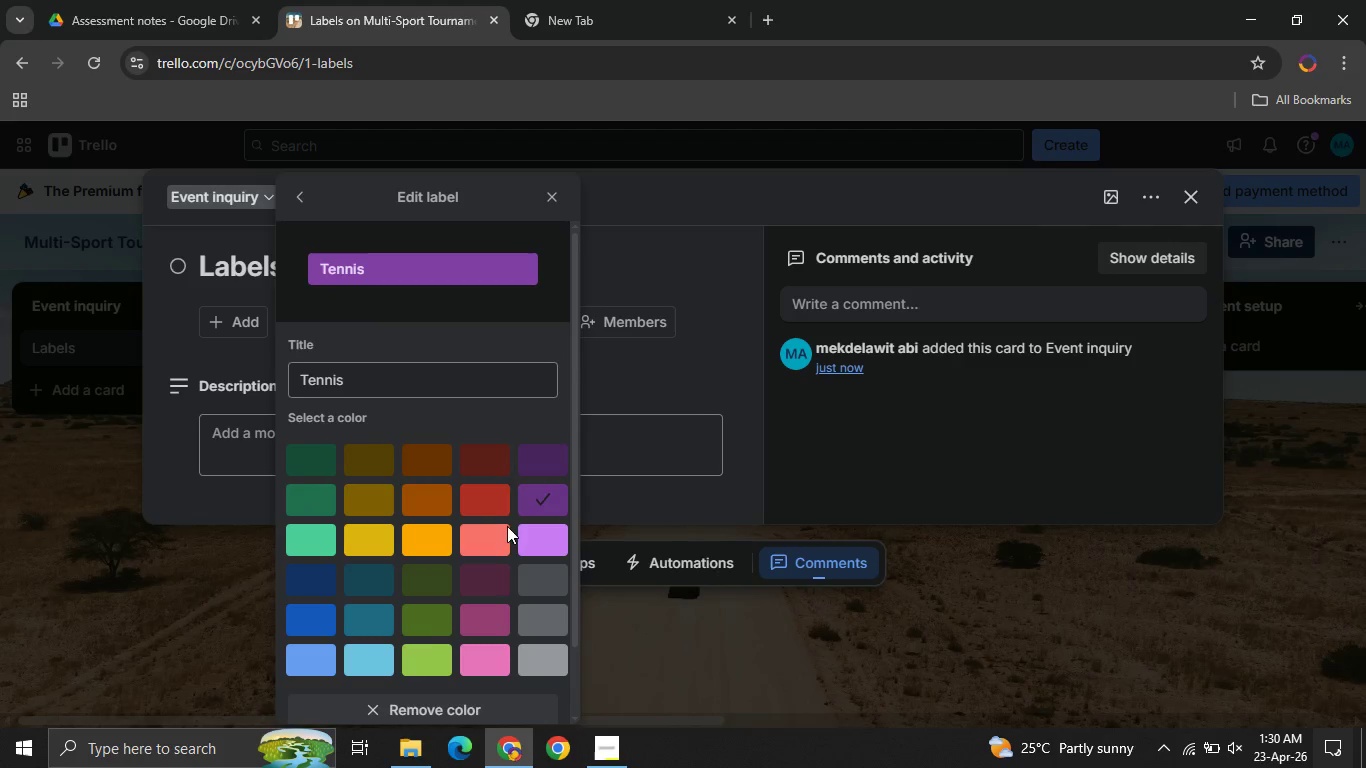 
mouse_move([446, 641])
 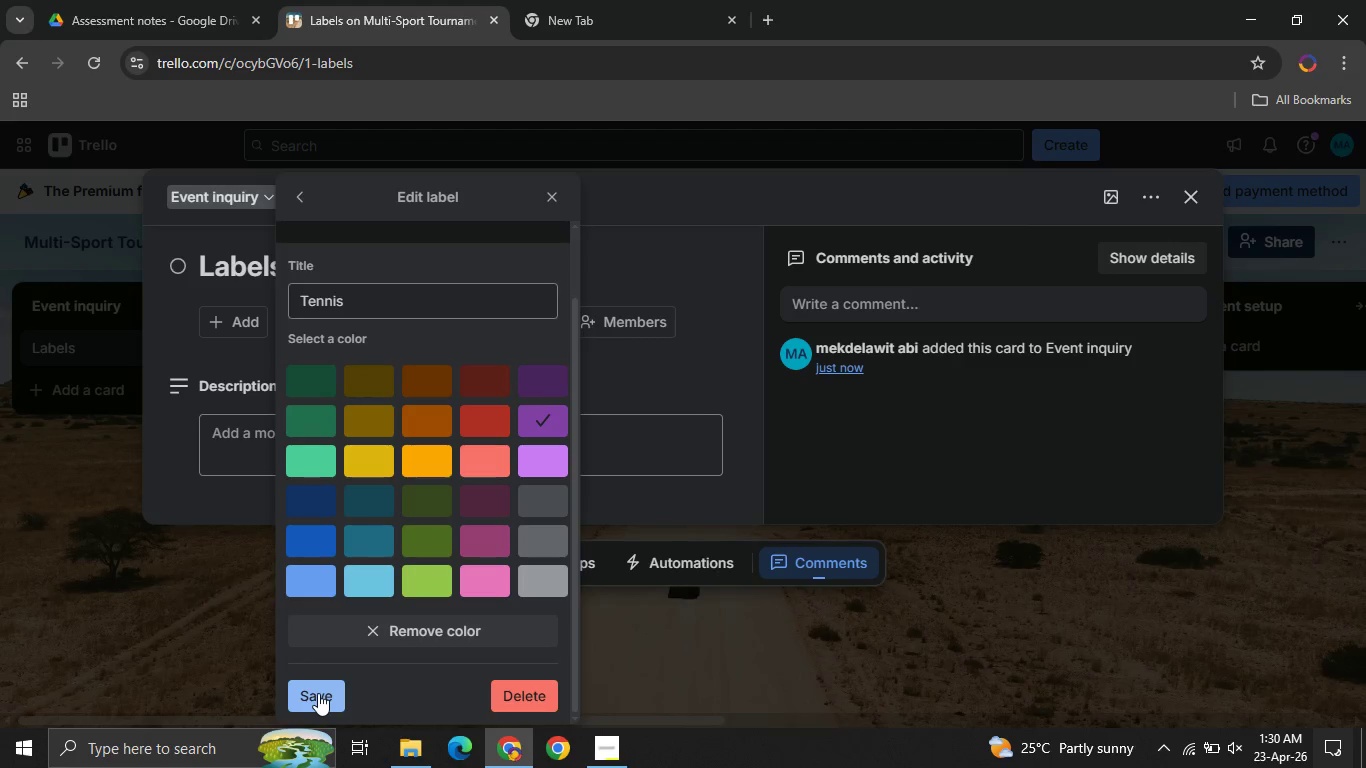 
left_click([318, 693])
 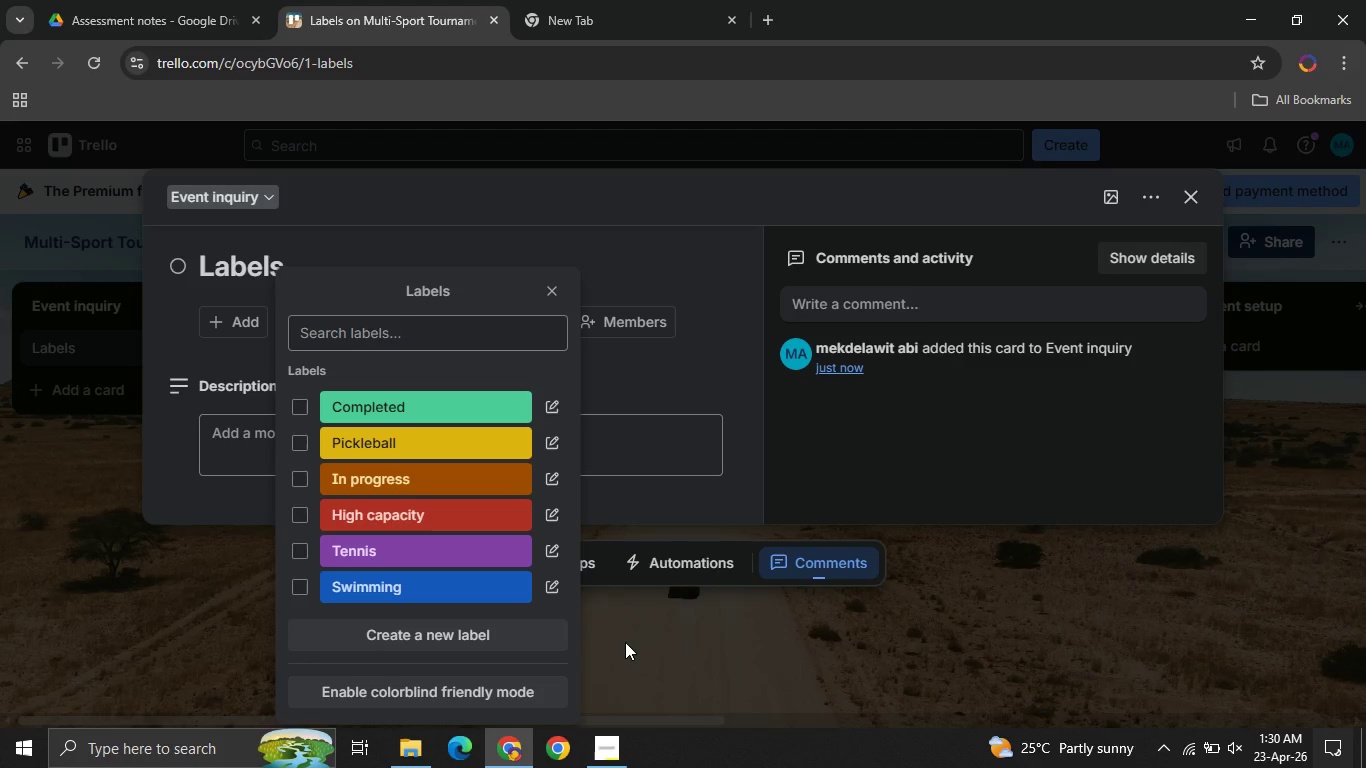 
wait(15.89)
 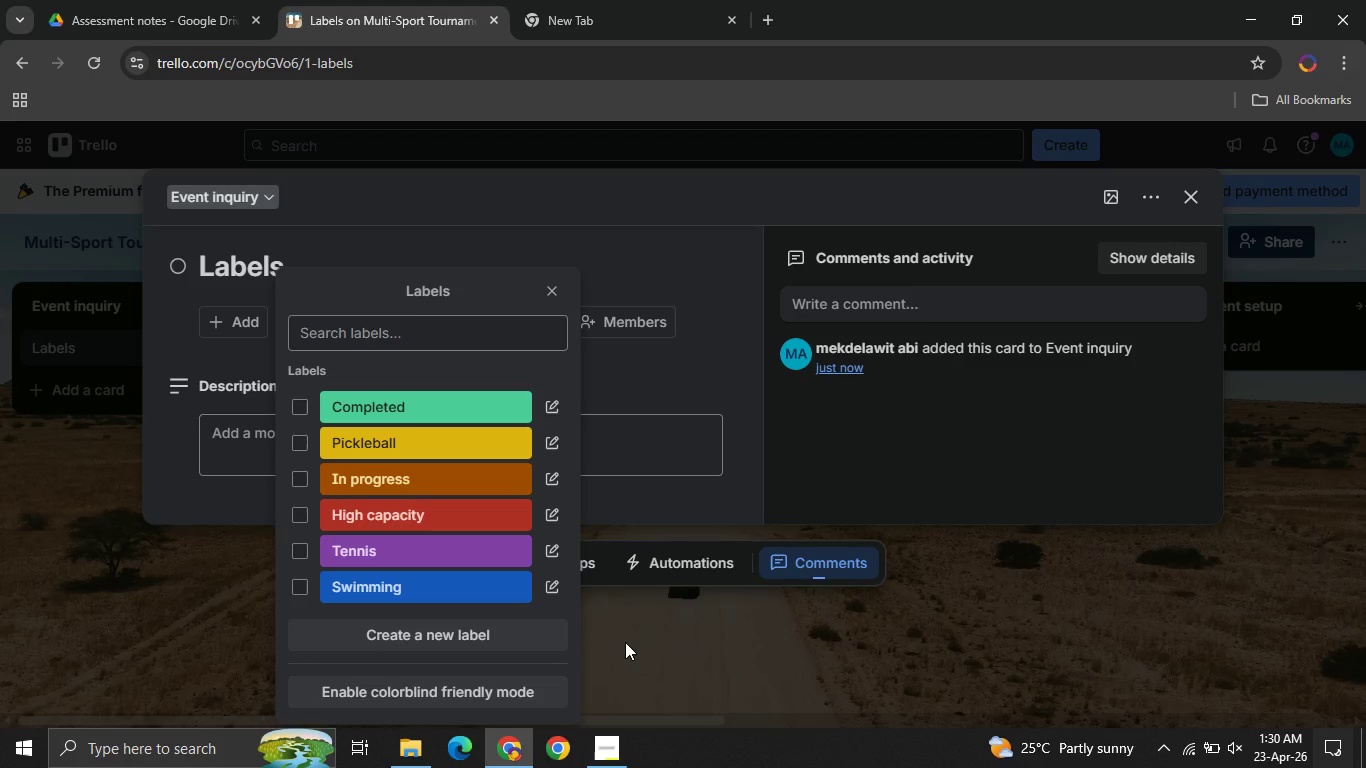 
left_click([545, 300])
 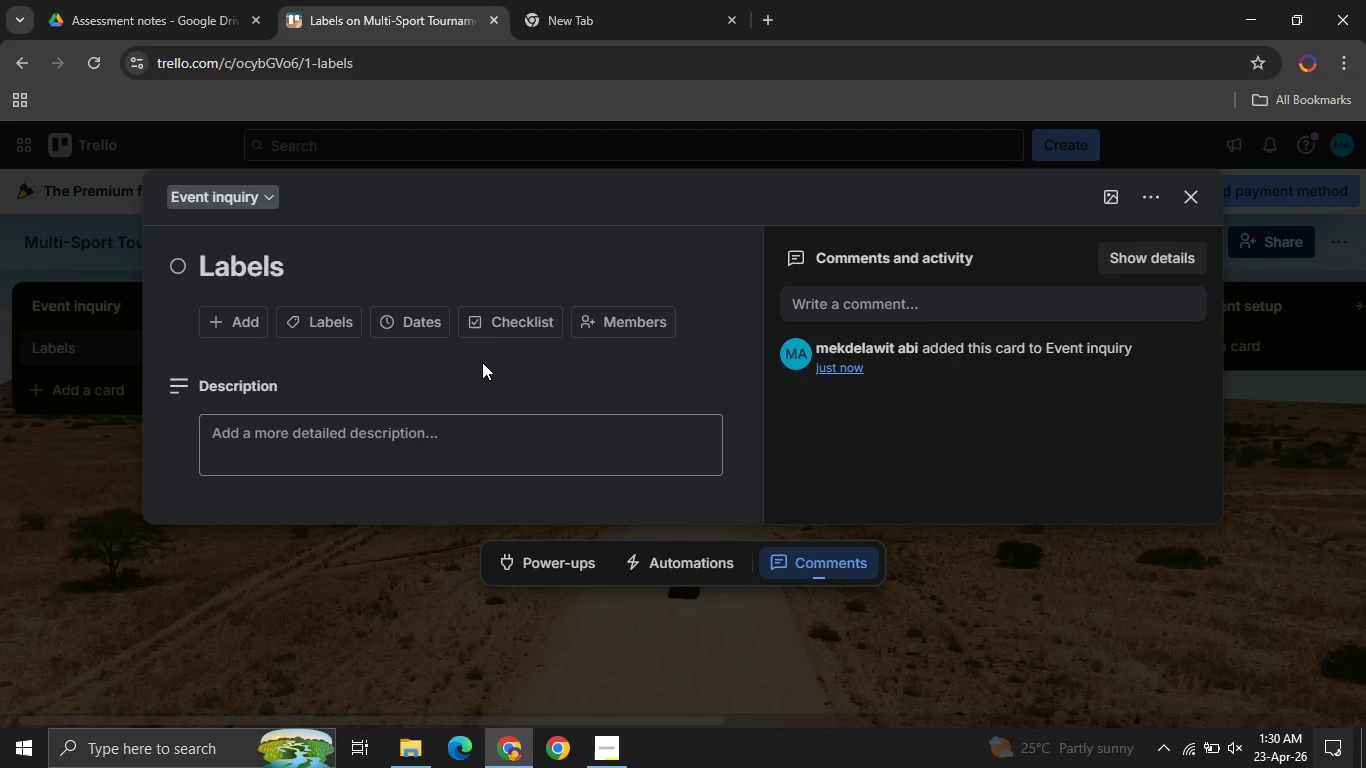 
wait(6.7)
 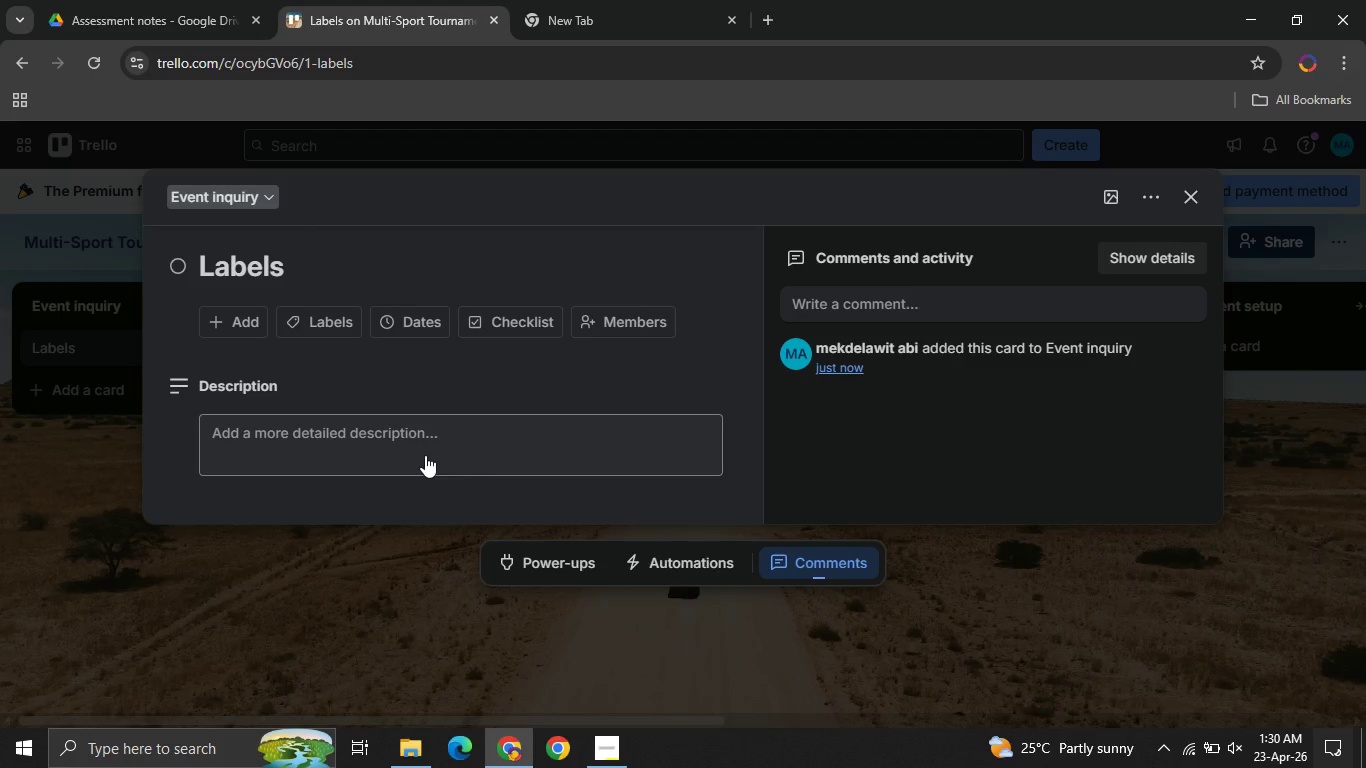 
left_click([1180, 199])
 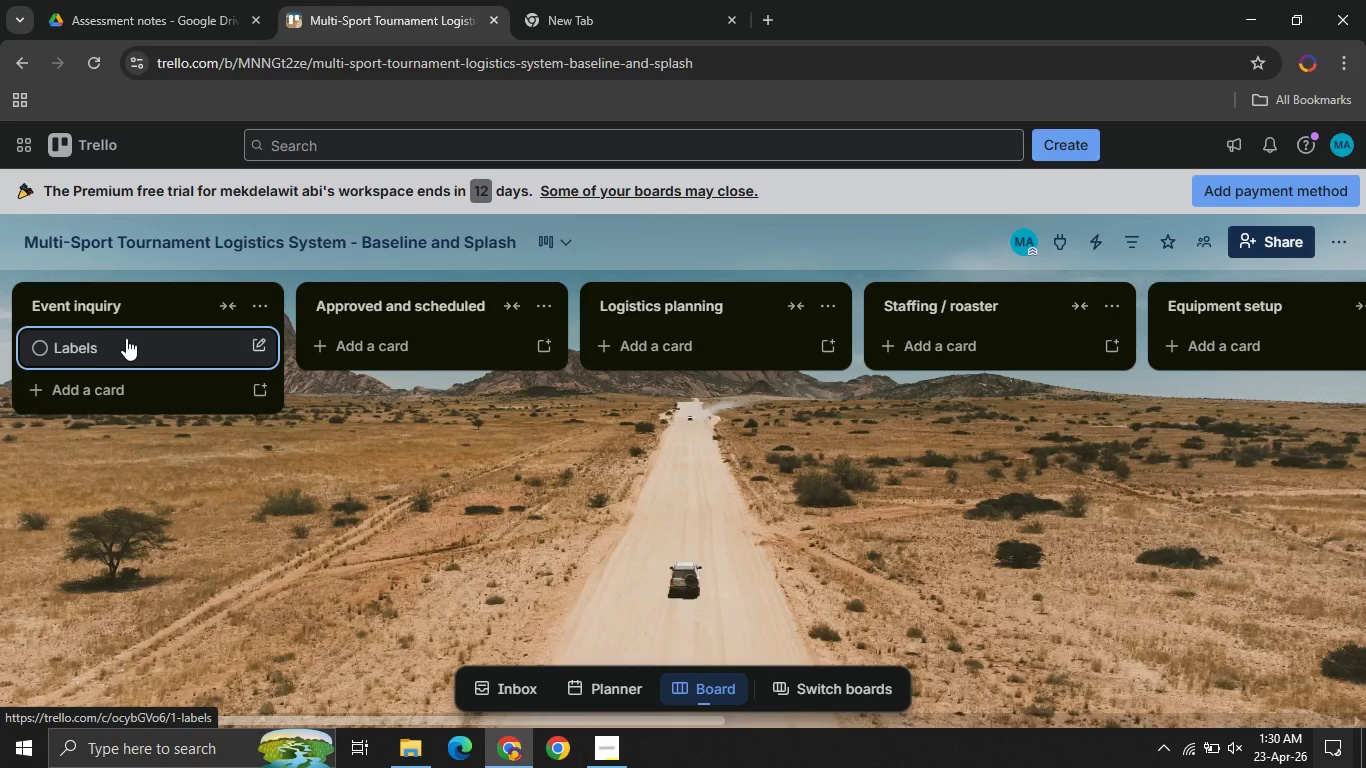 
left_click([126, 338])
 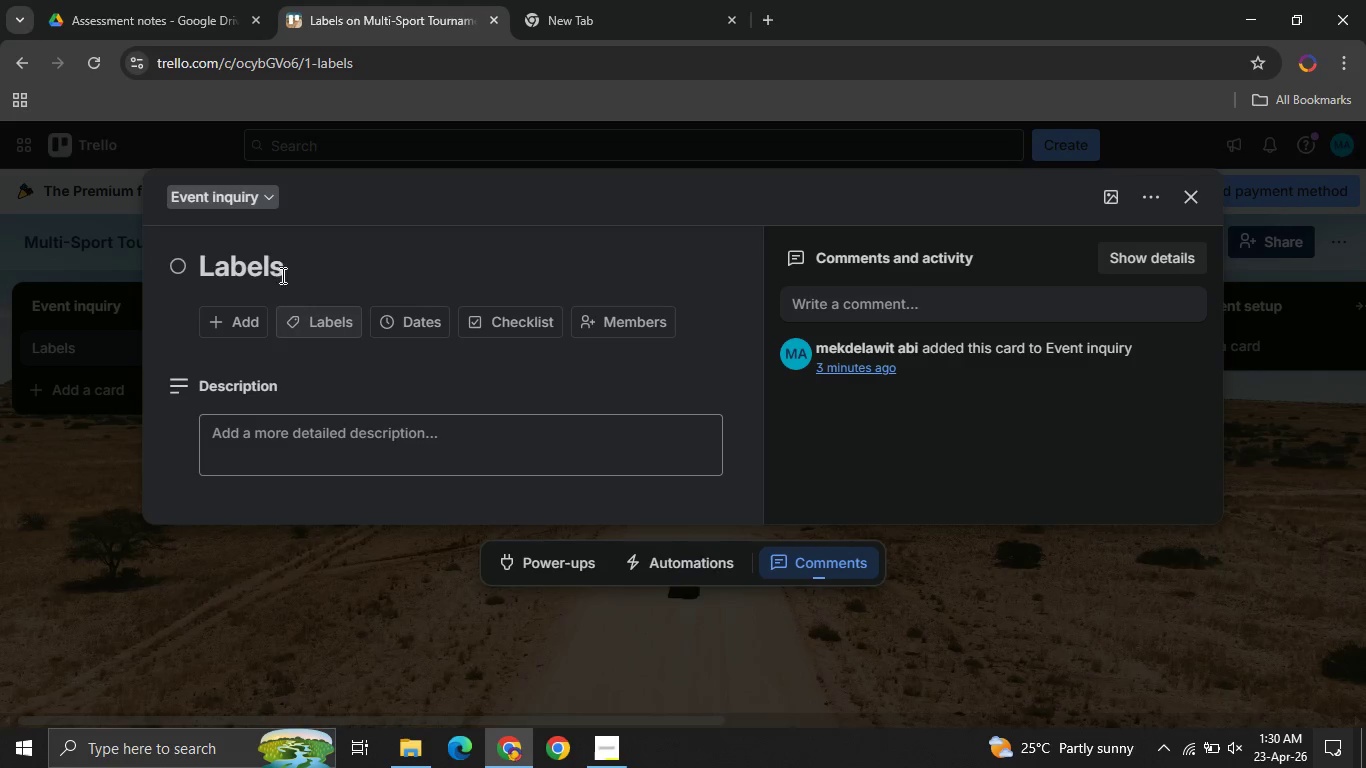 
left_click([271, 254])
 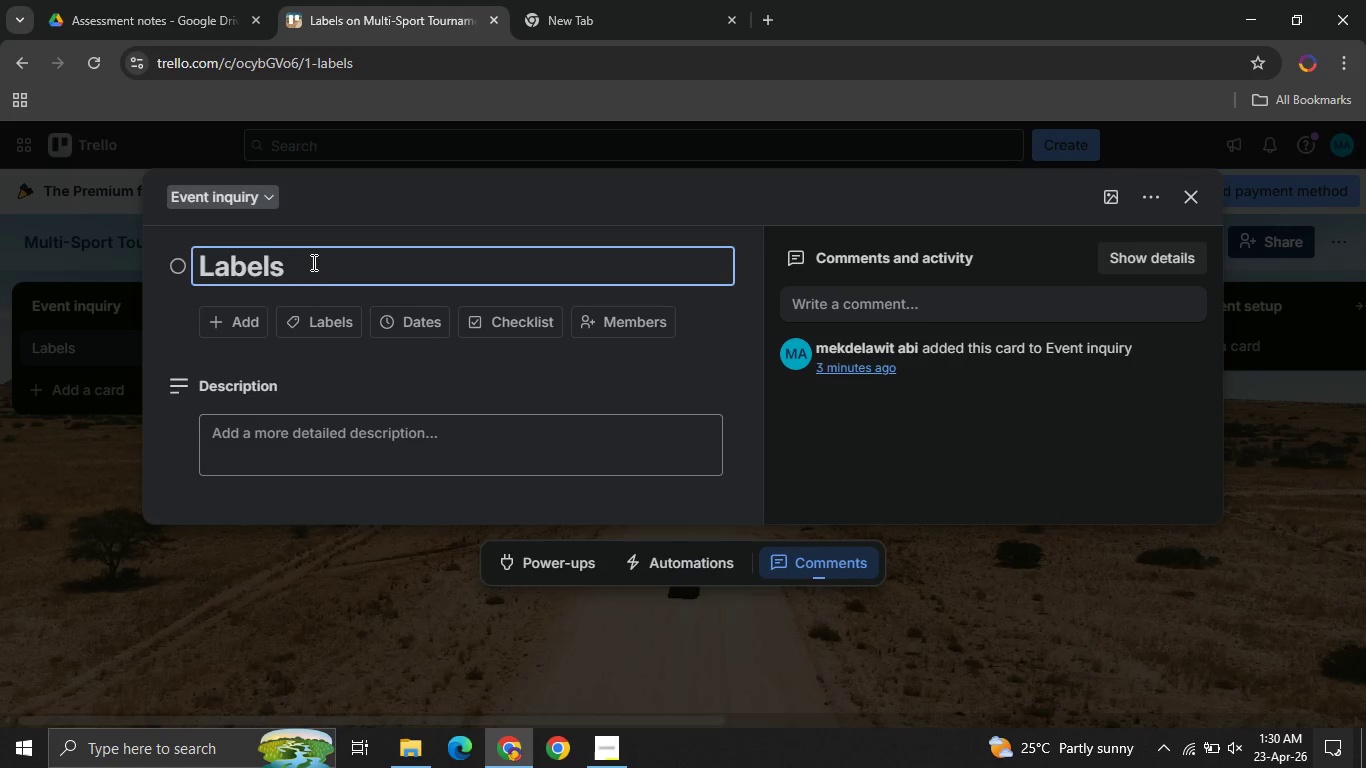 
left_click([312, 262])
 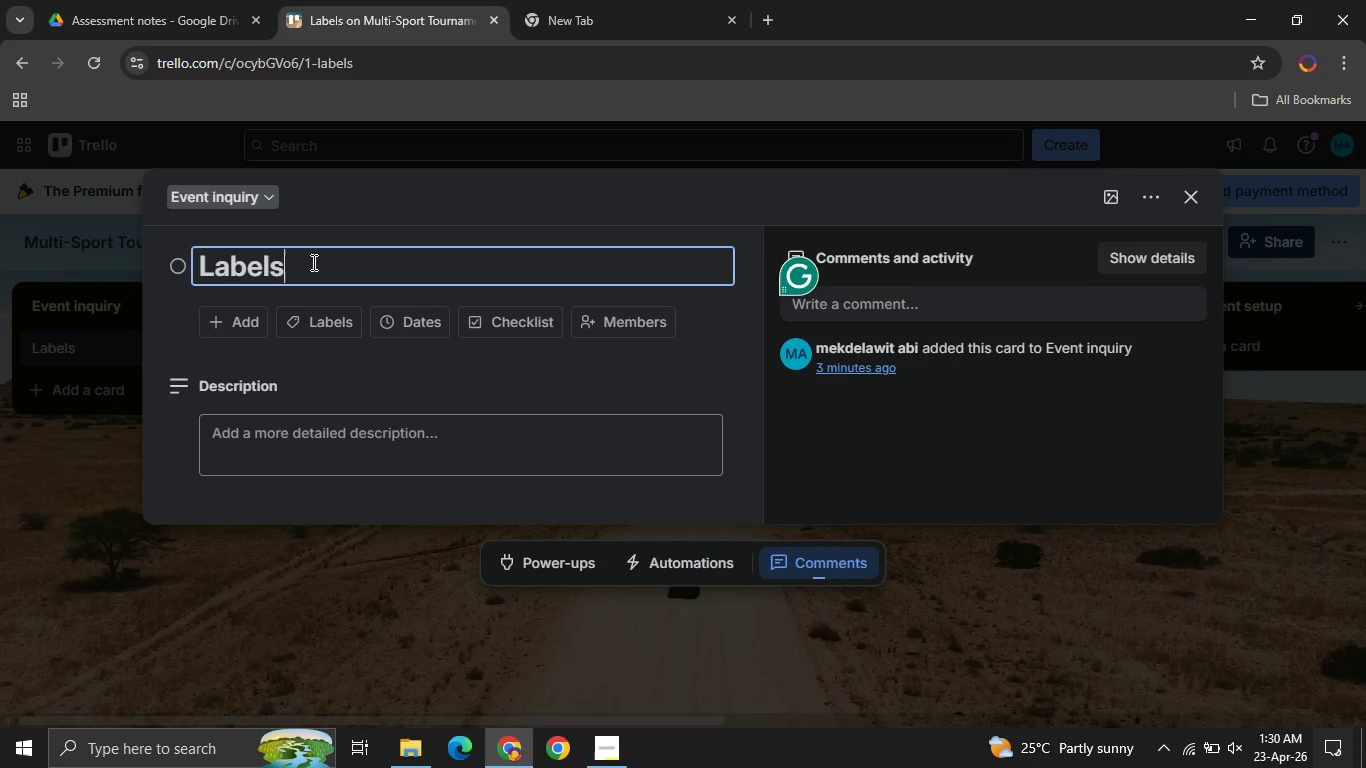 
left_click_drag(start_coordinate=[312, 262], to_coordinate=[141, 272])
 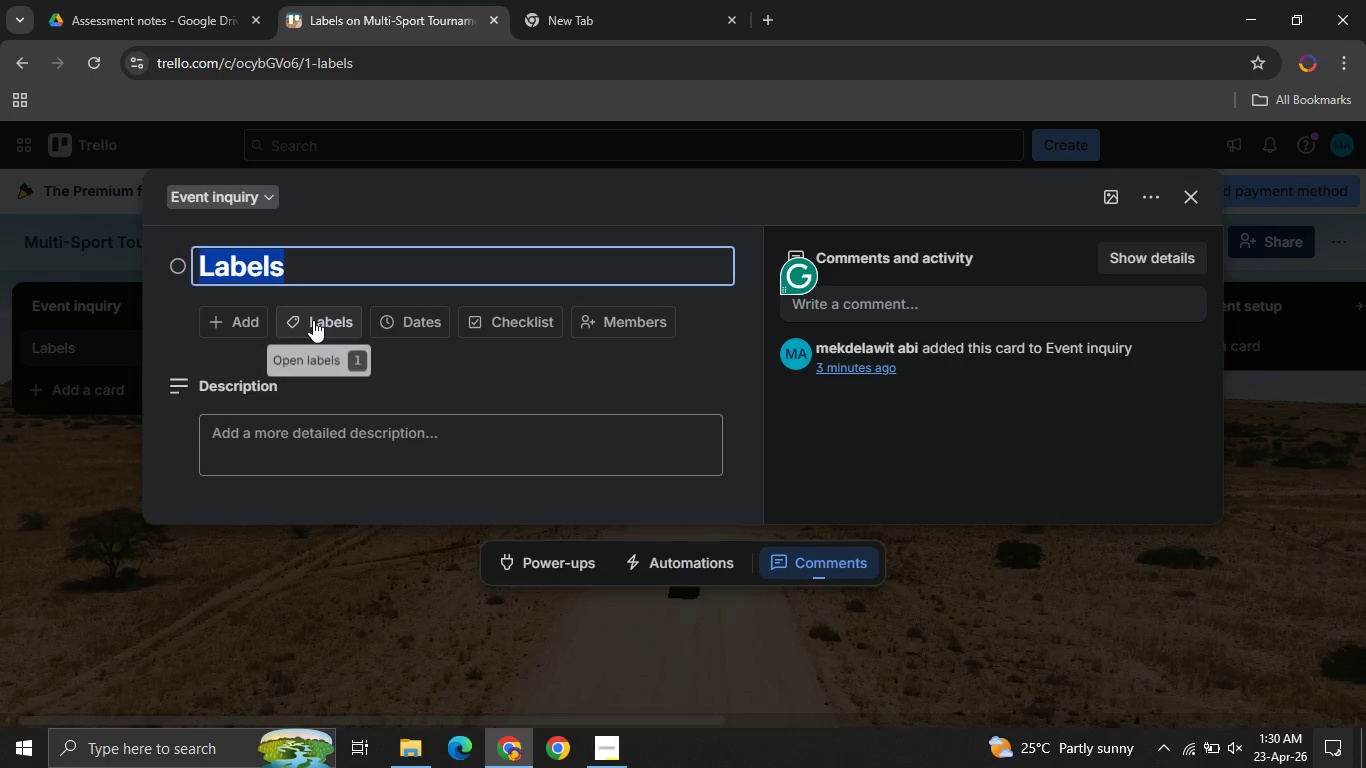 
left_click([313, 320])
 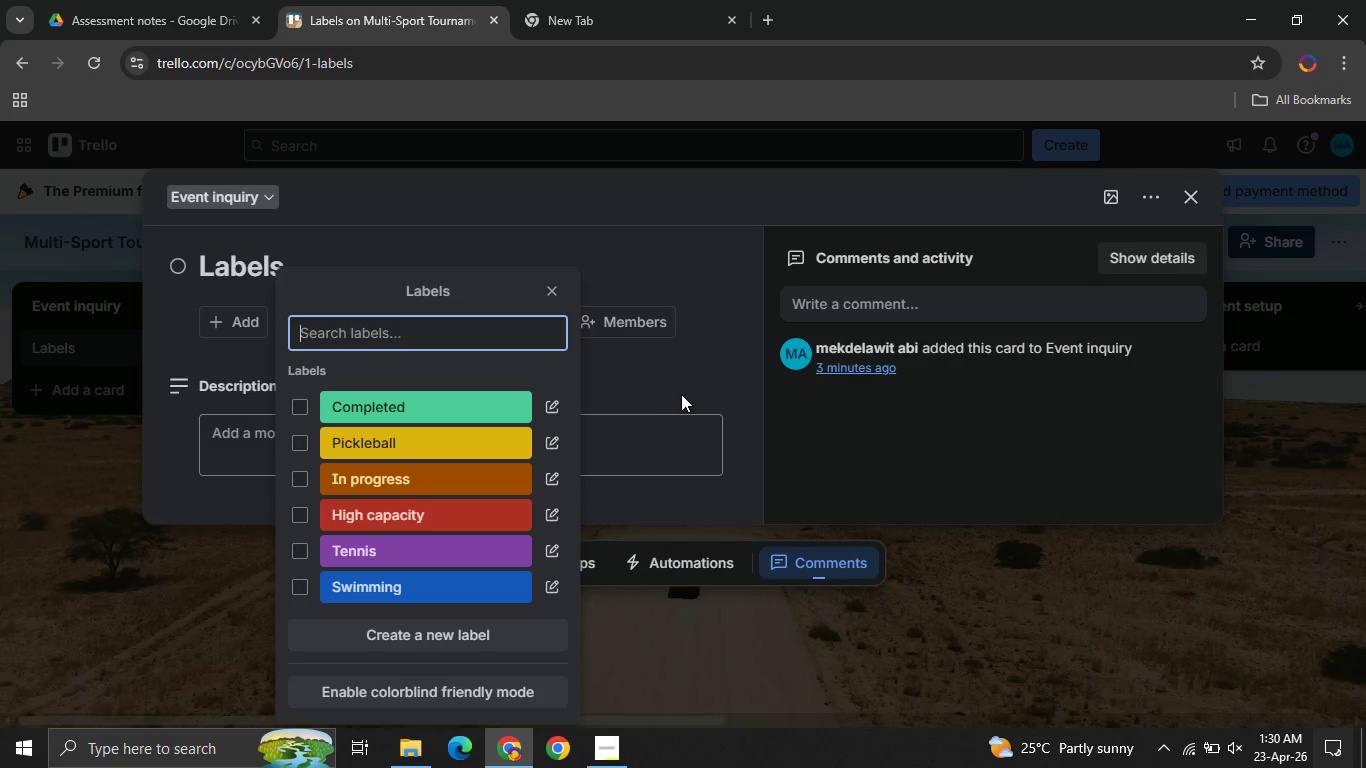 
left_click([681, 394])
 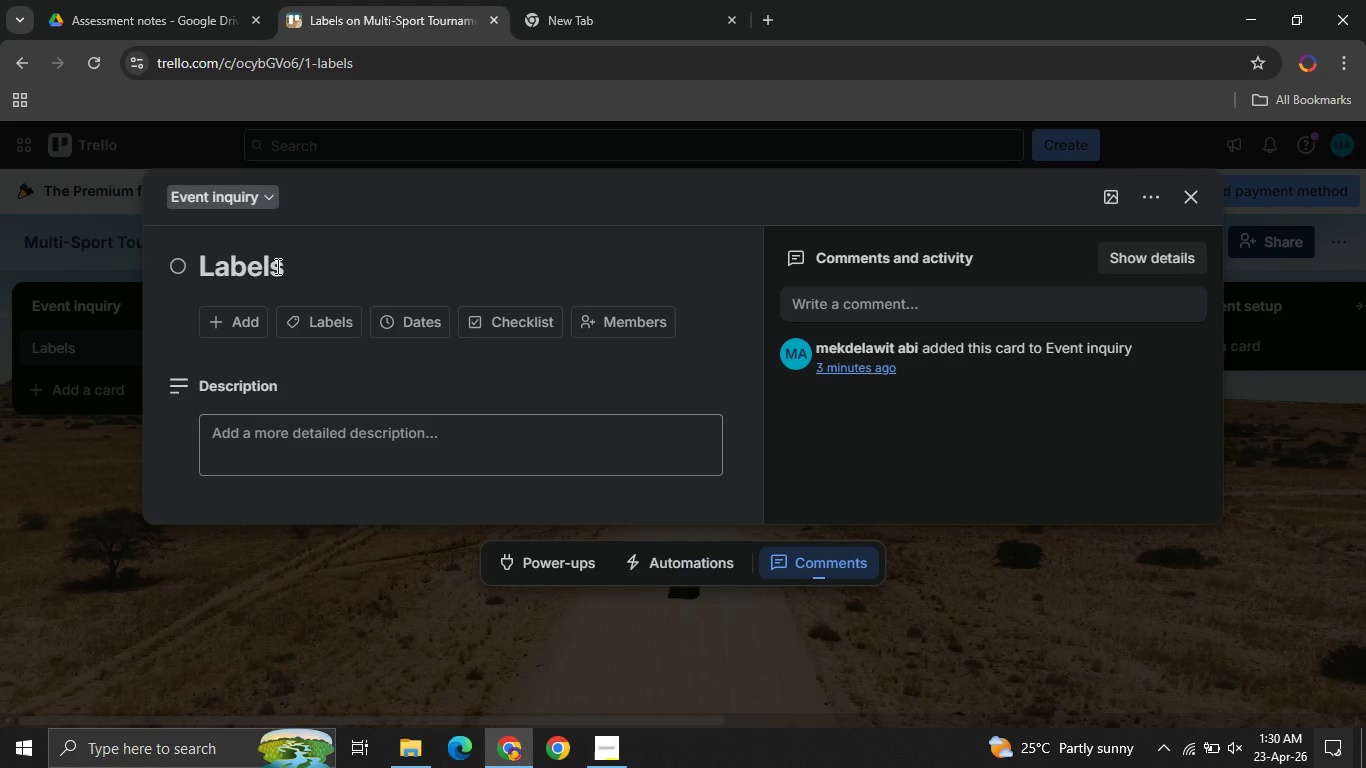 
left_click([276, 266])
 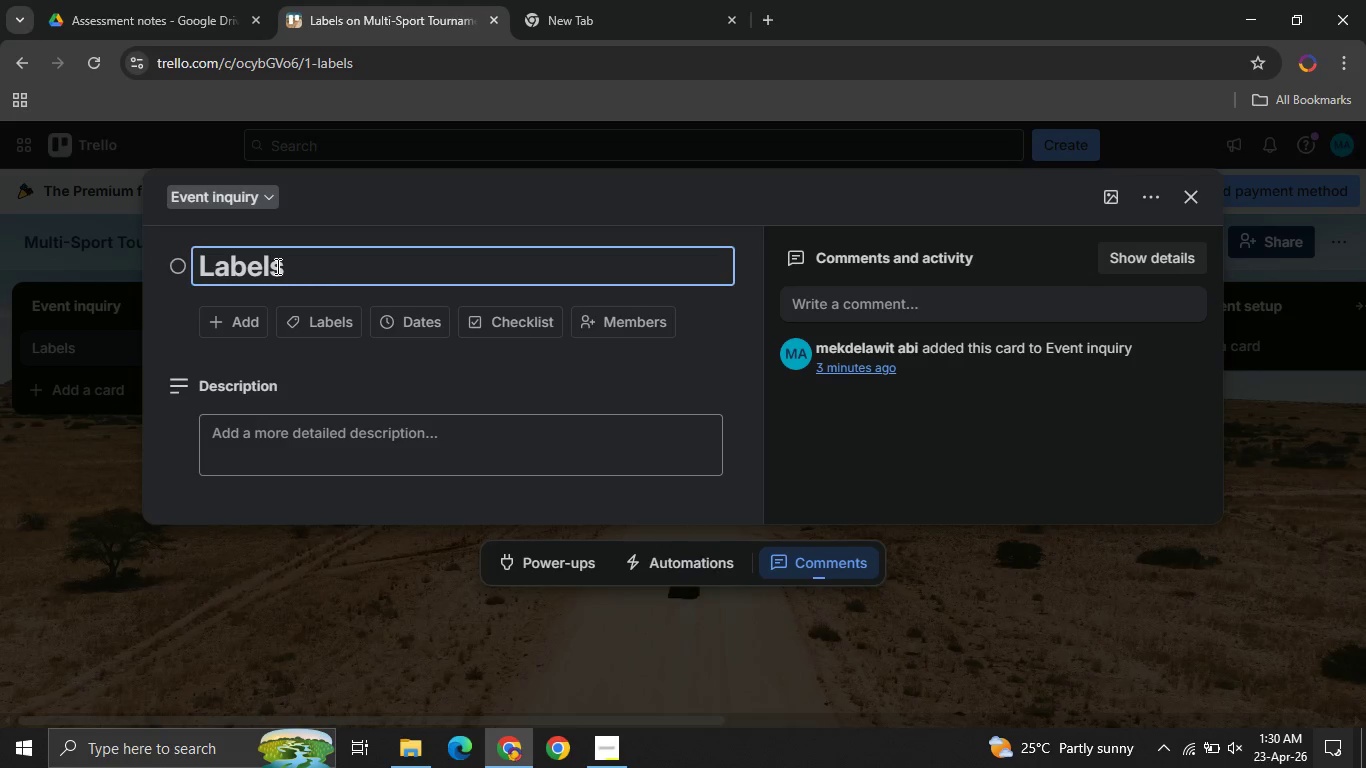 
key(Control+ControlLeft)
 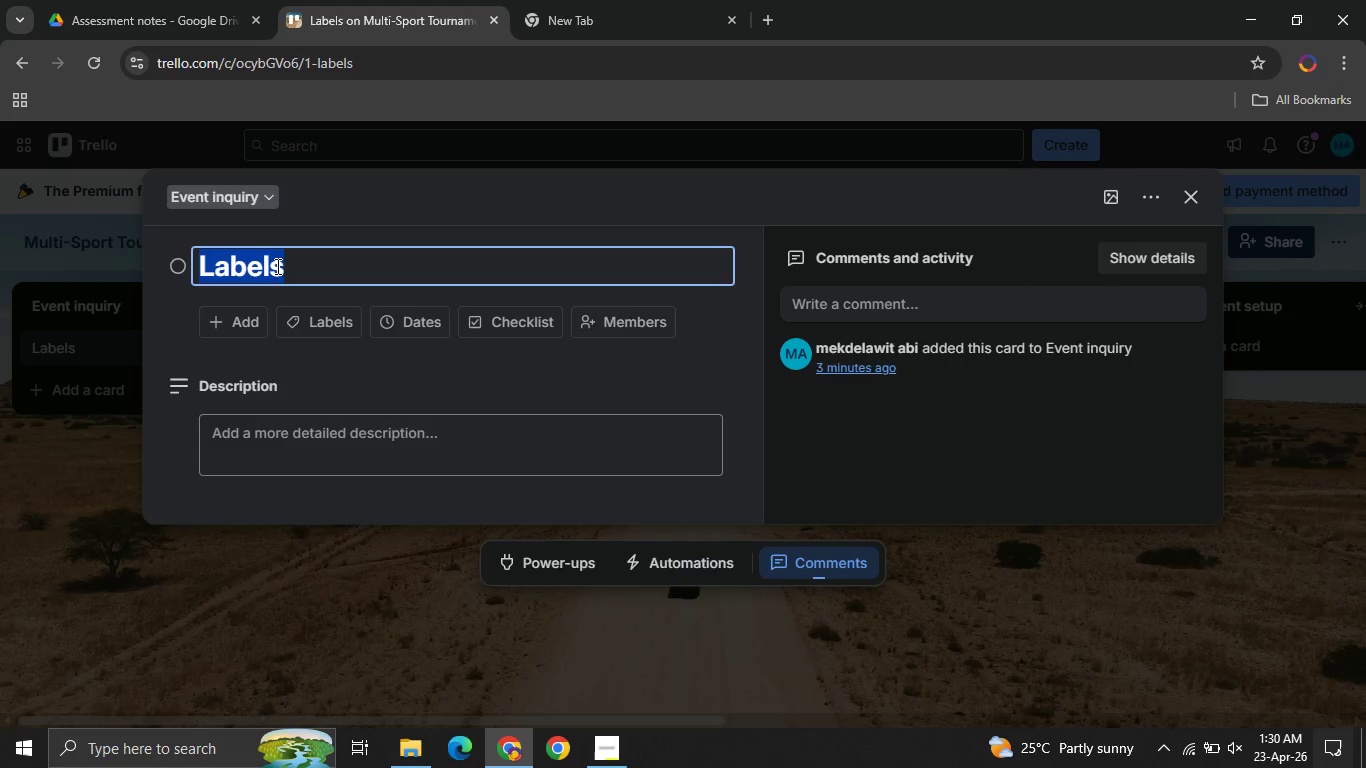 
type(Custom fiels )
key(Backspace)
key(Backspace)
key(Backspace)
key(Backspace)
type(elds )
 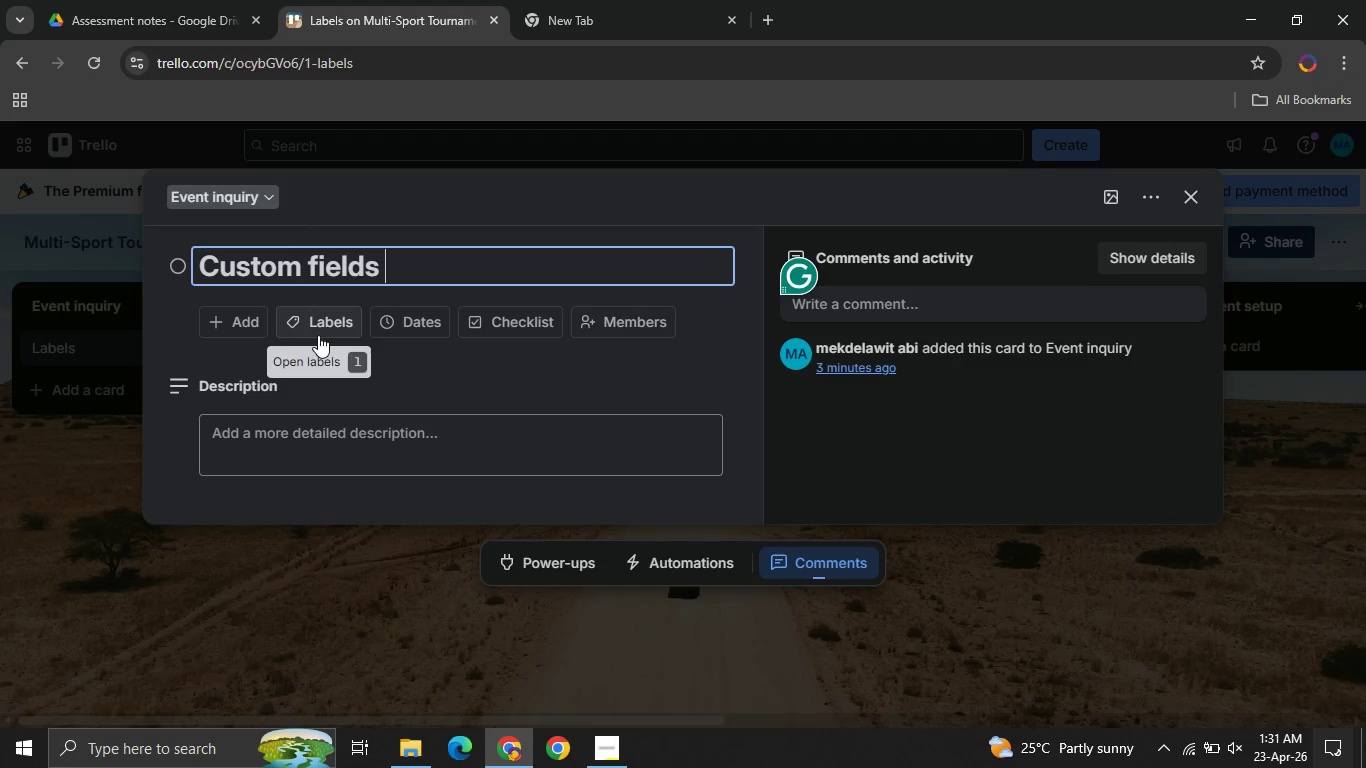 
left_click([234, 320])
 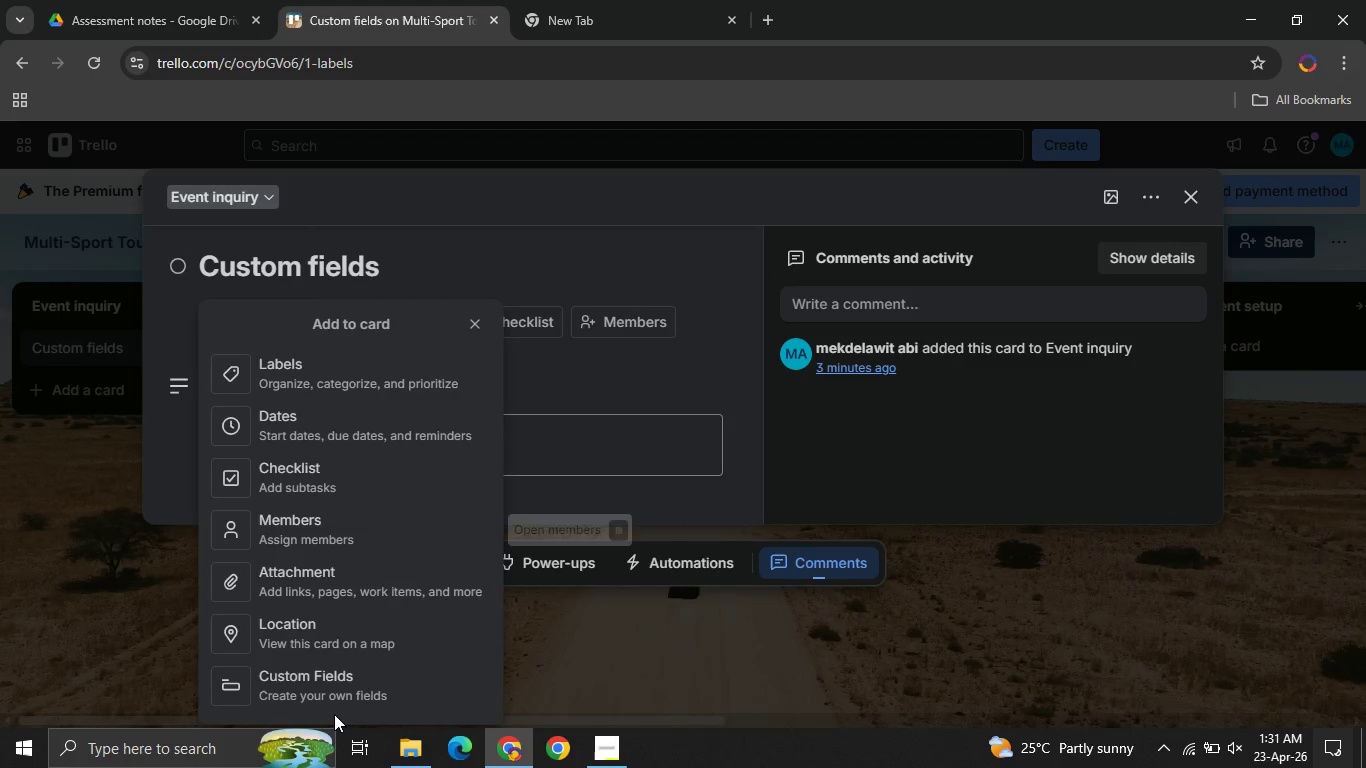 
left_click([320, 683])
 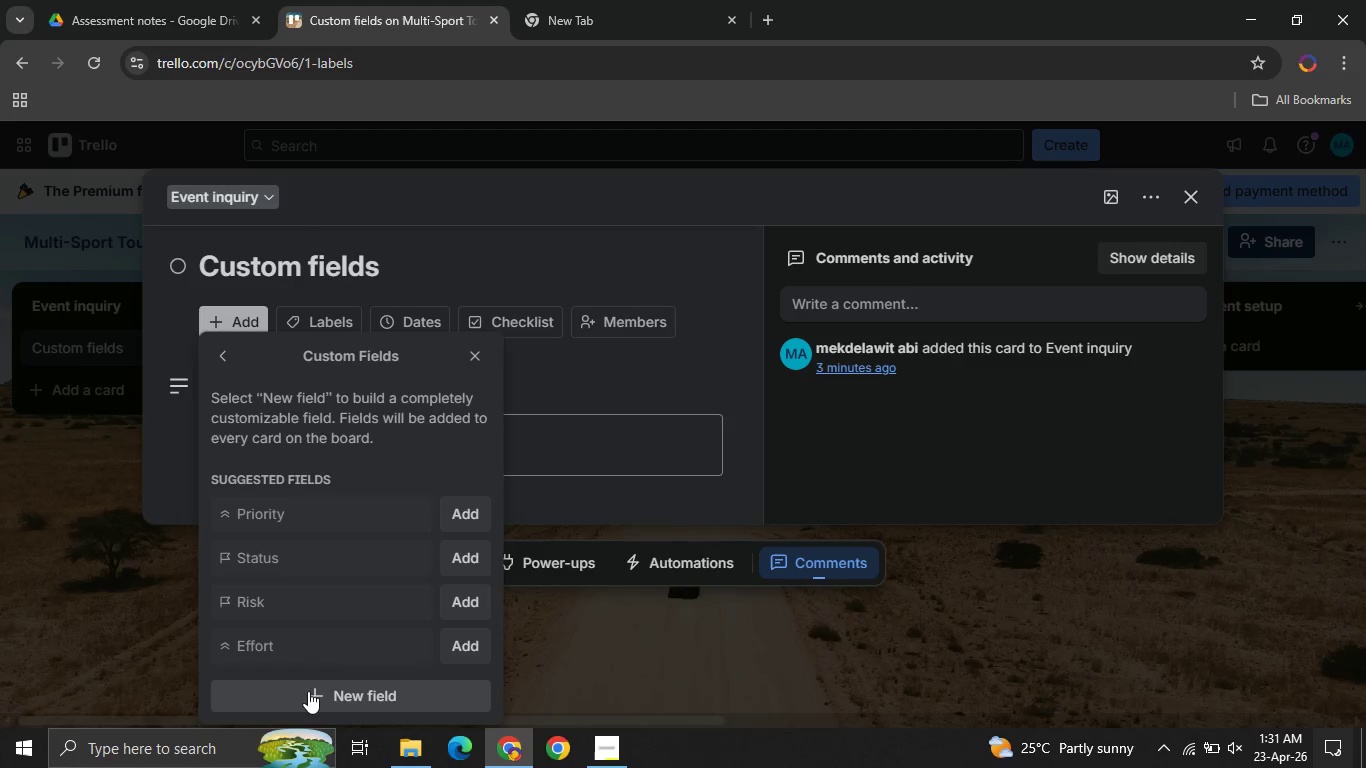 
left_click([297, 695])
 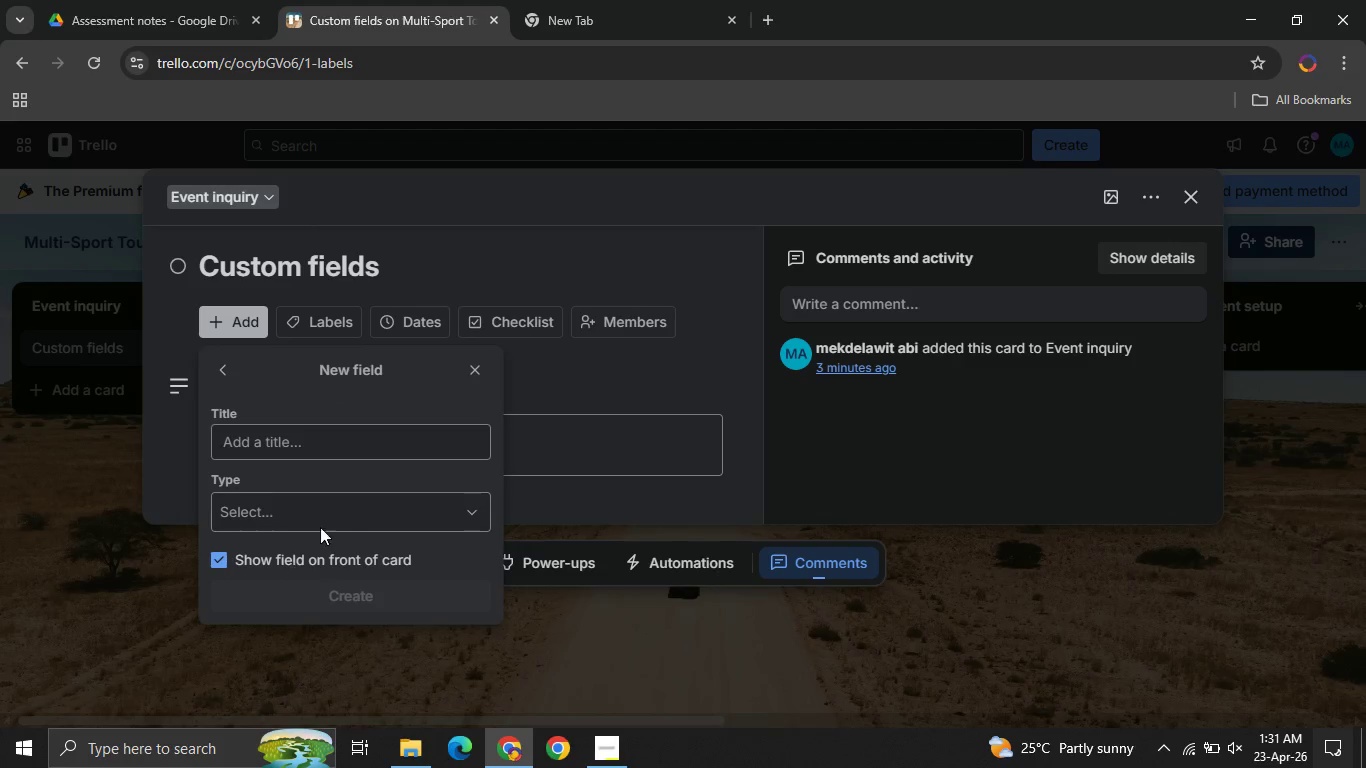 
left_click([286, 423])
 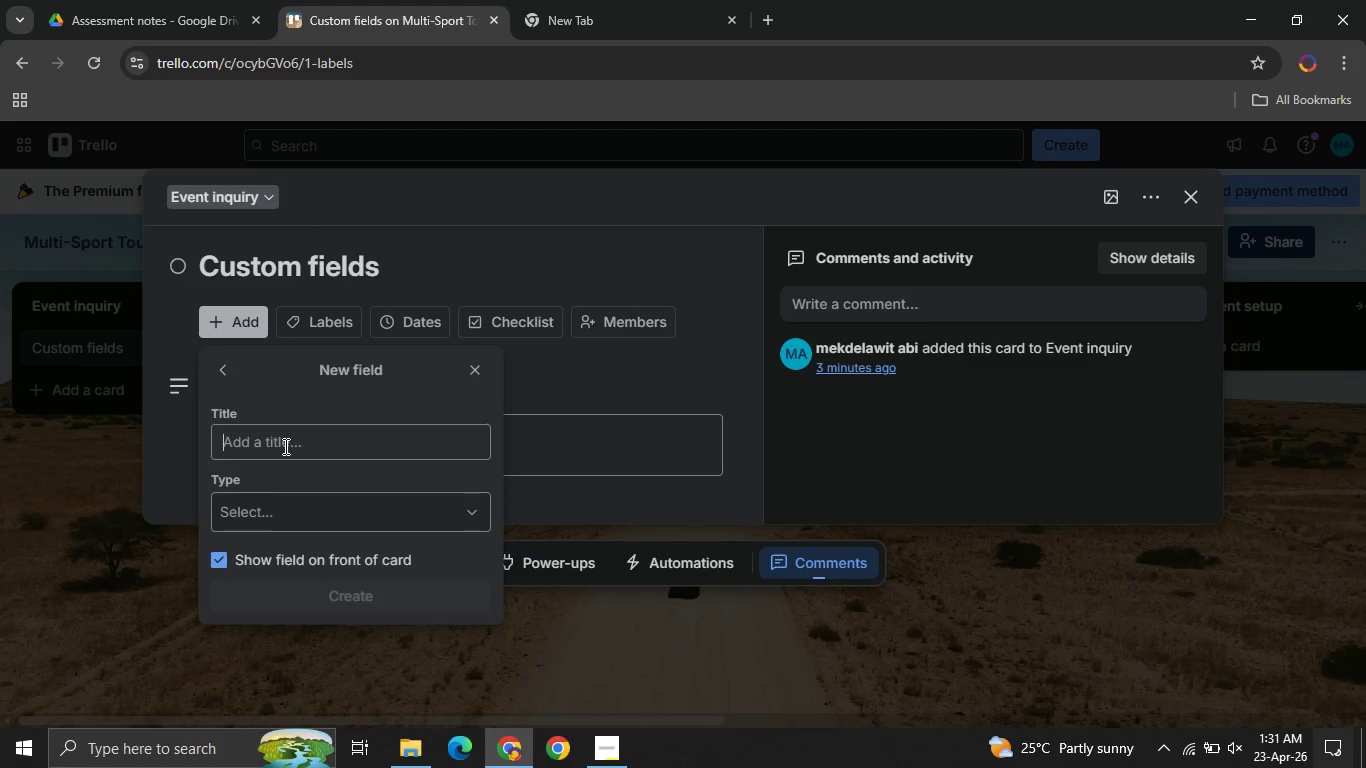 
left_click([284, 446])
 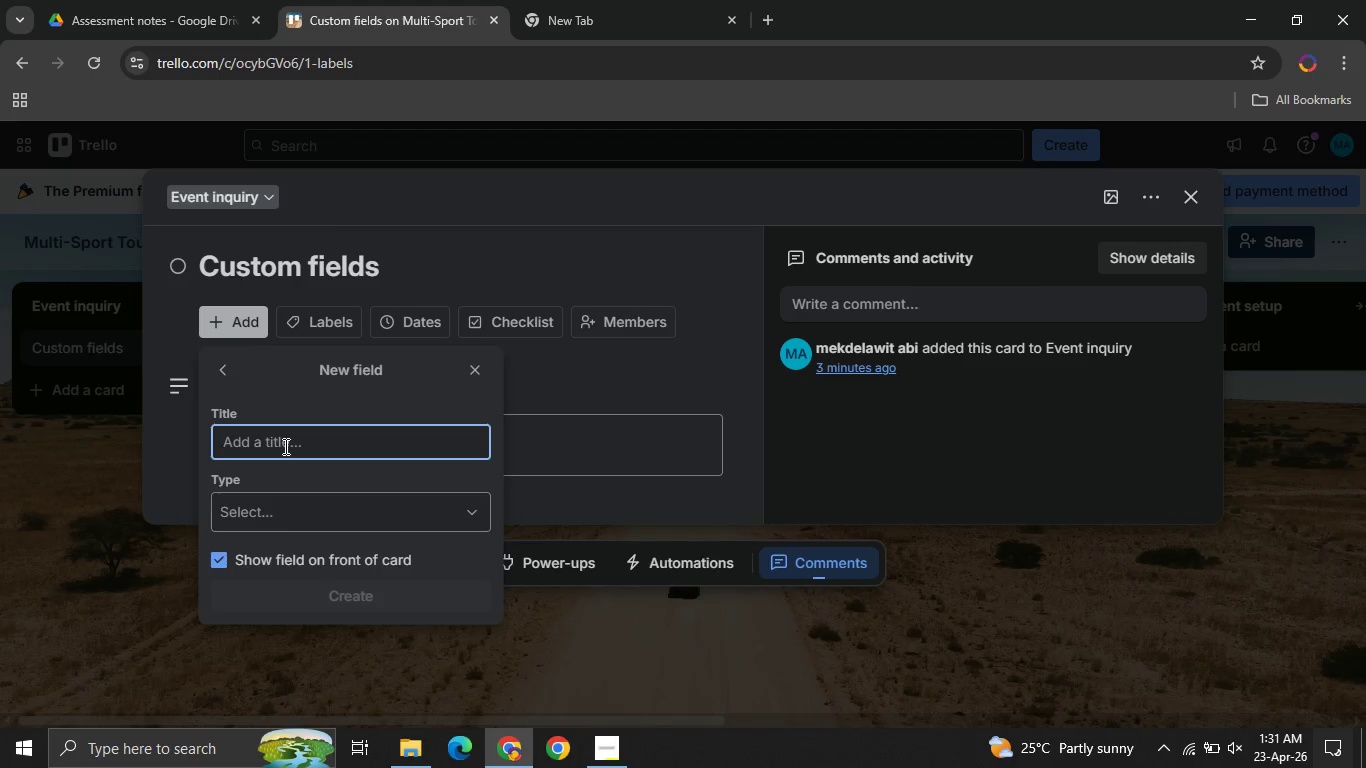 
wait(9.81)
 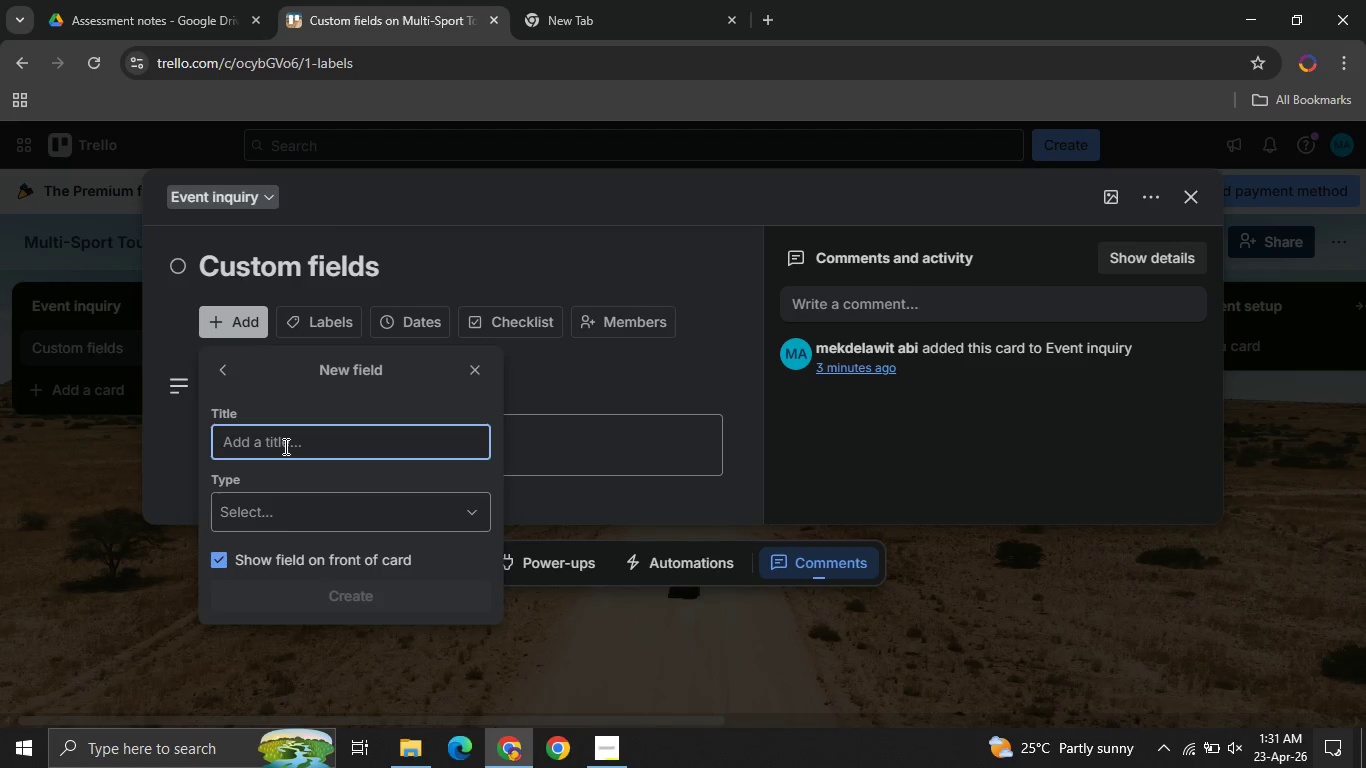 
type(So)
key(Backspace)
type(port typ)
key(Backspace)
key(Backspace)
key(Backspace)
type(type )
 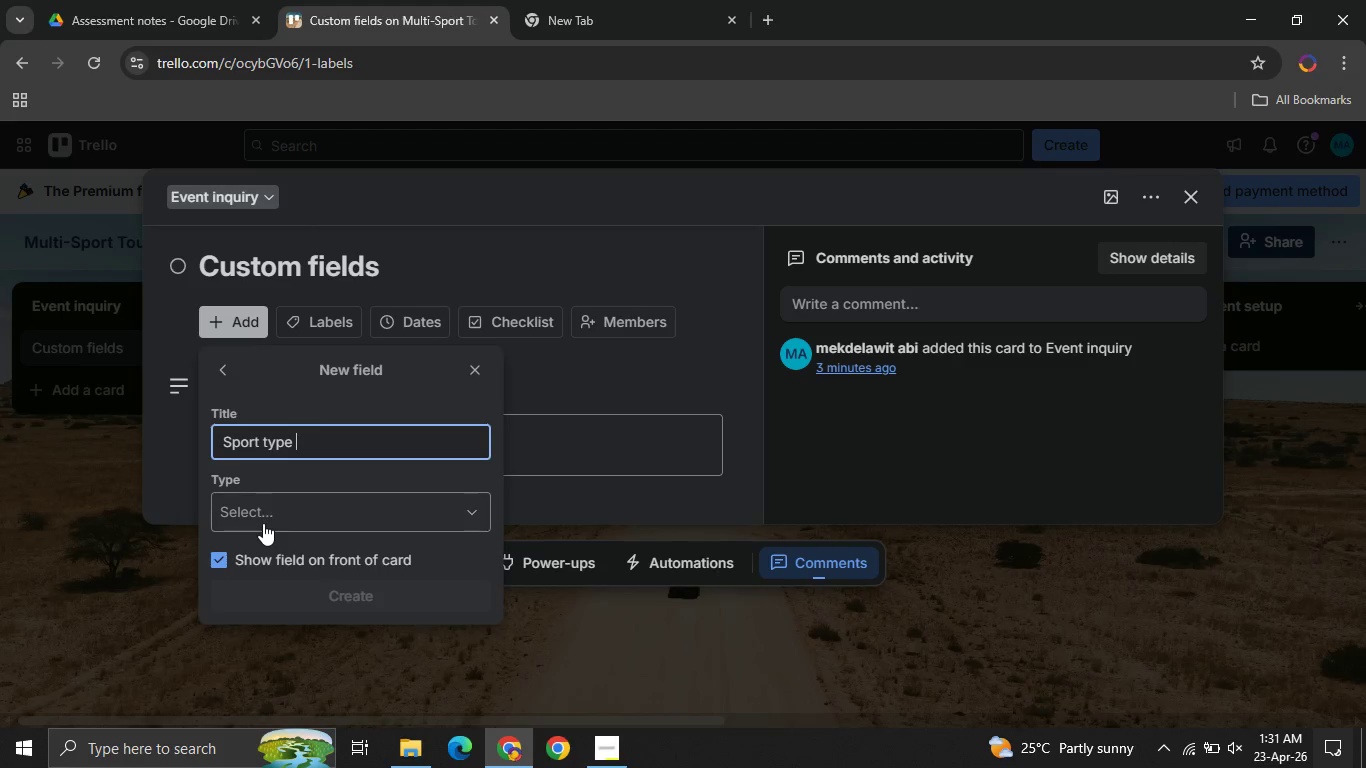 
left_click([263, 523])
 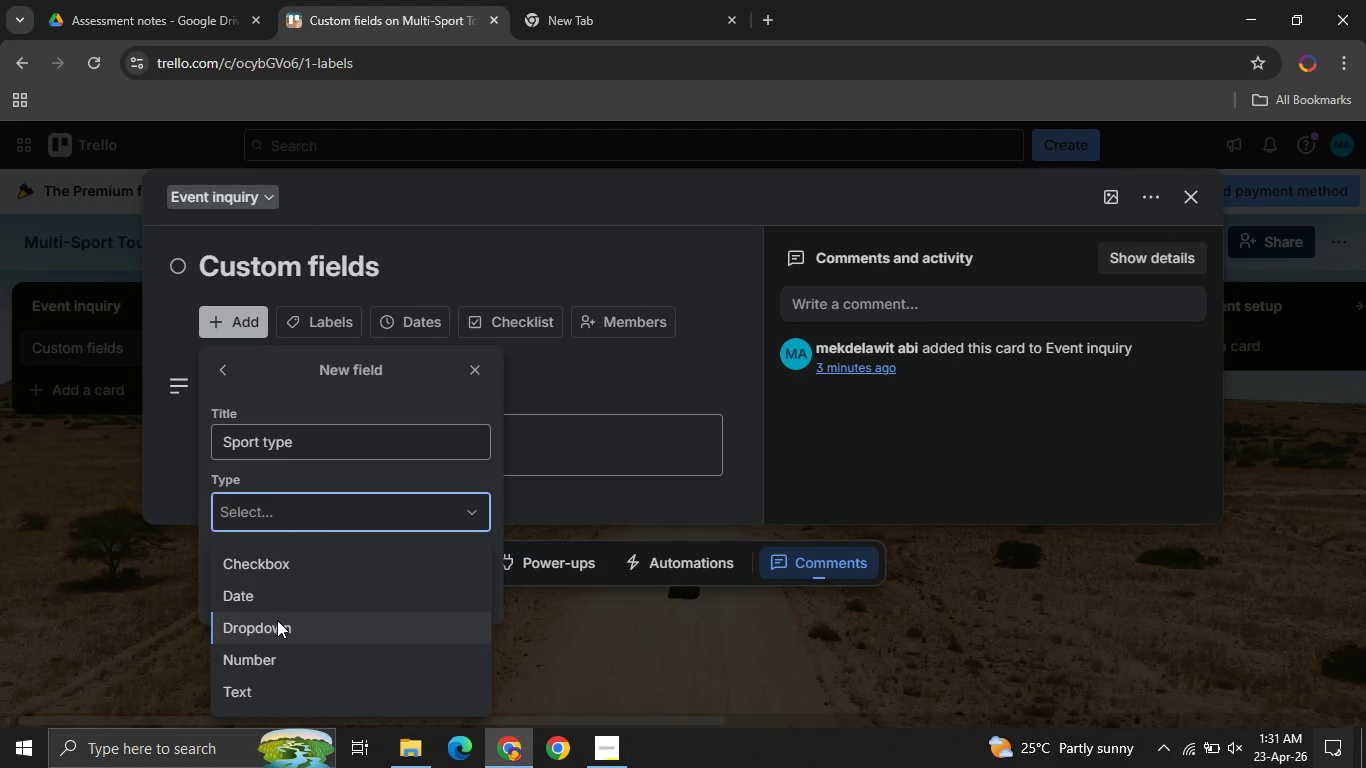 
left_click([277, 620])
 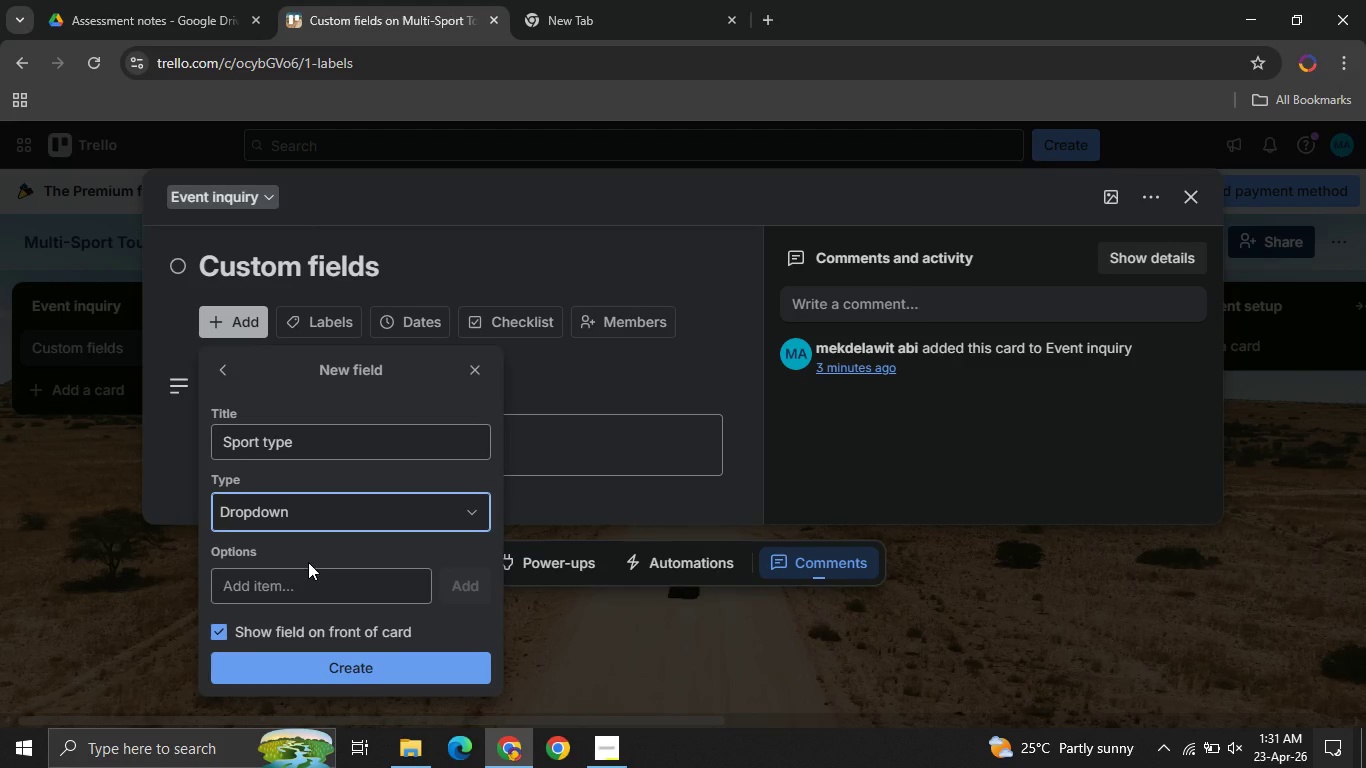 
left_click([308, 574])
 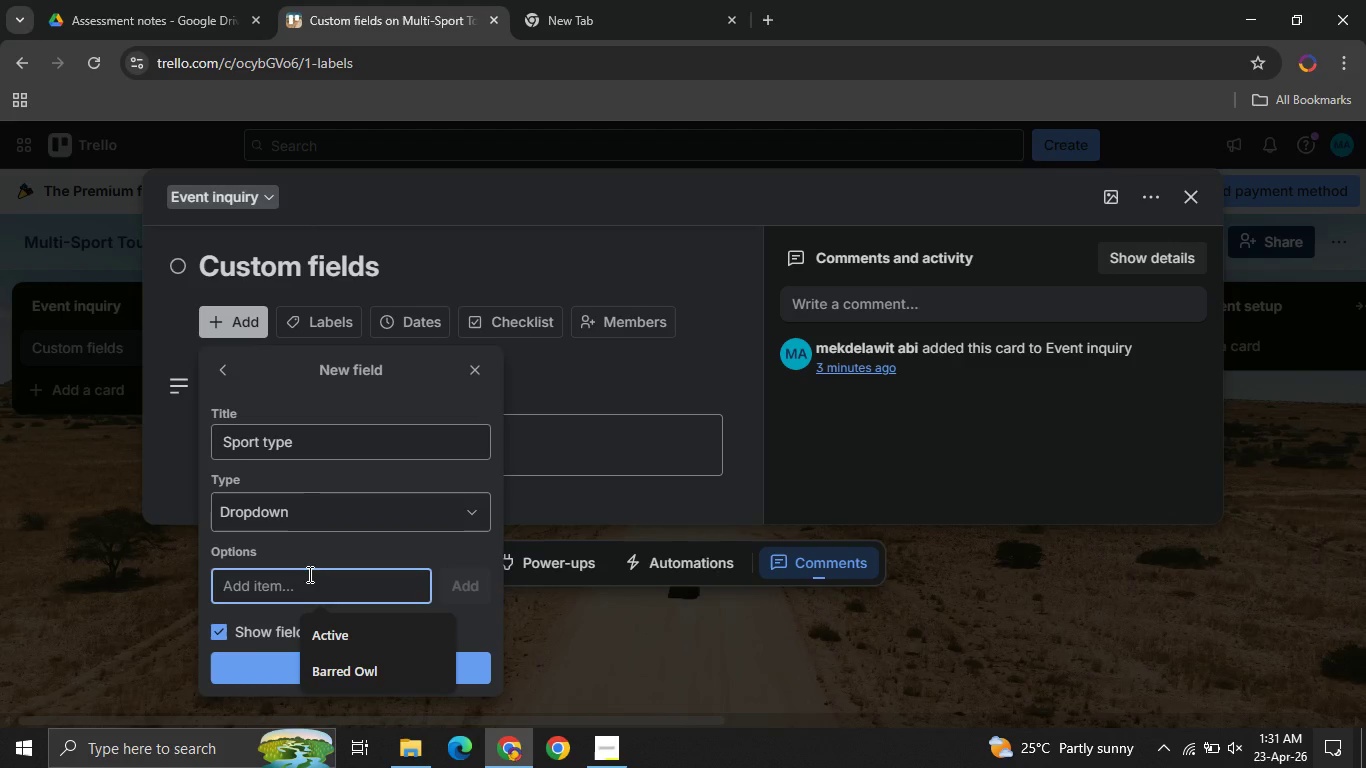 
type(Tennis)
 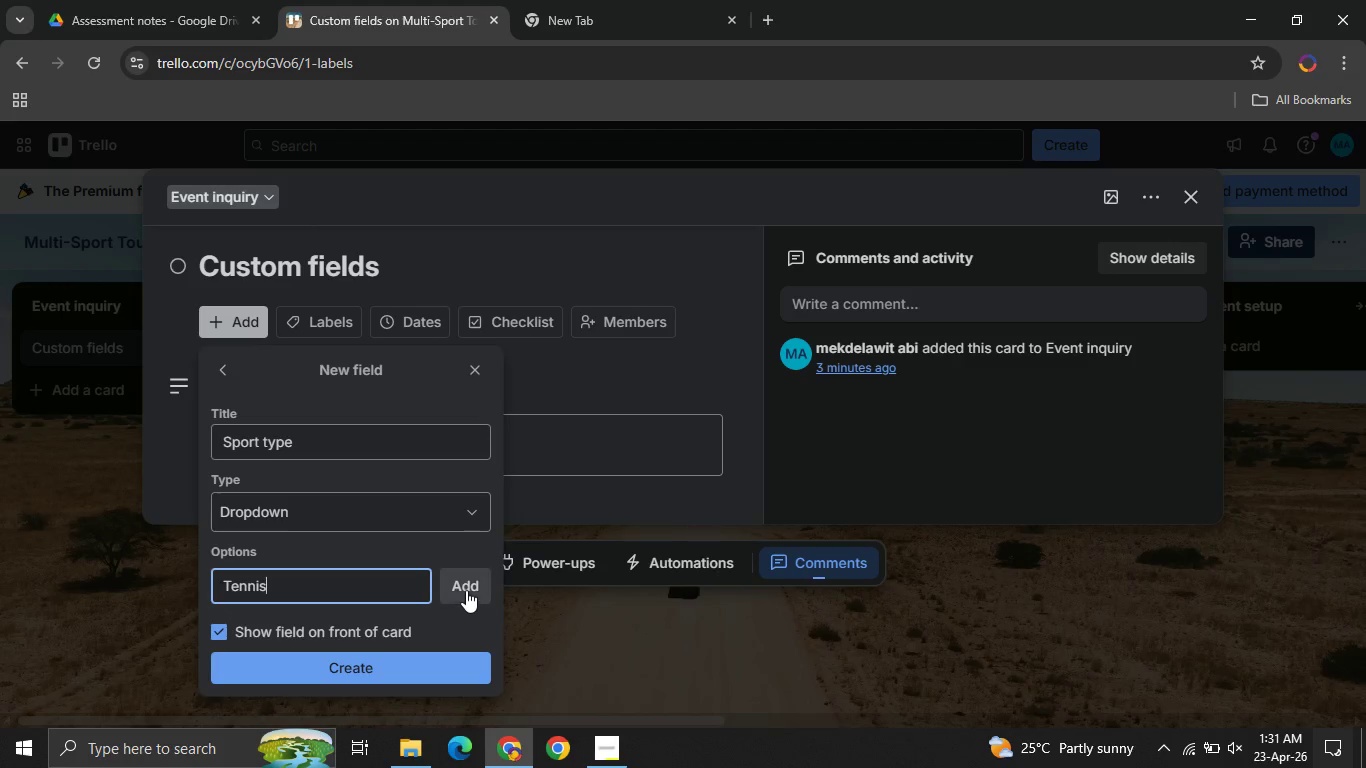 
left_click([464, 590])
 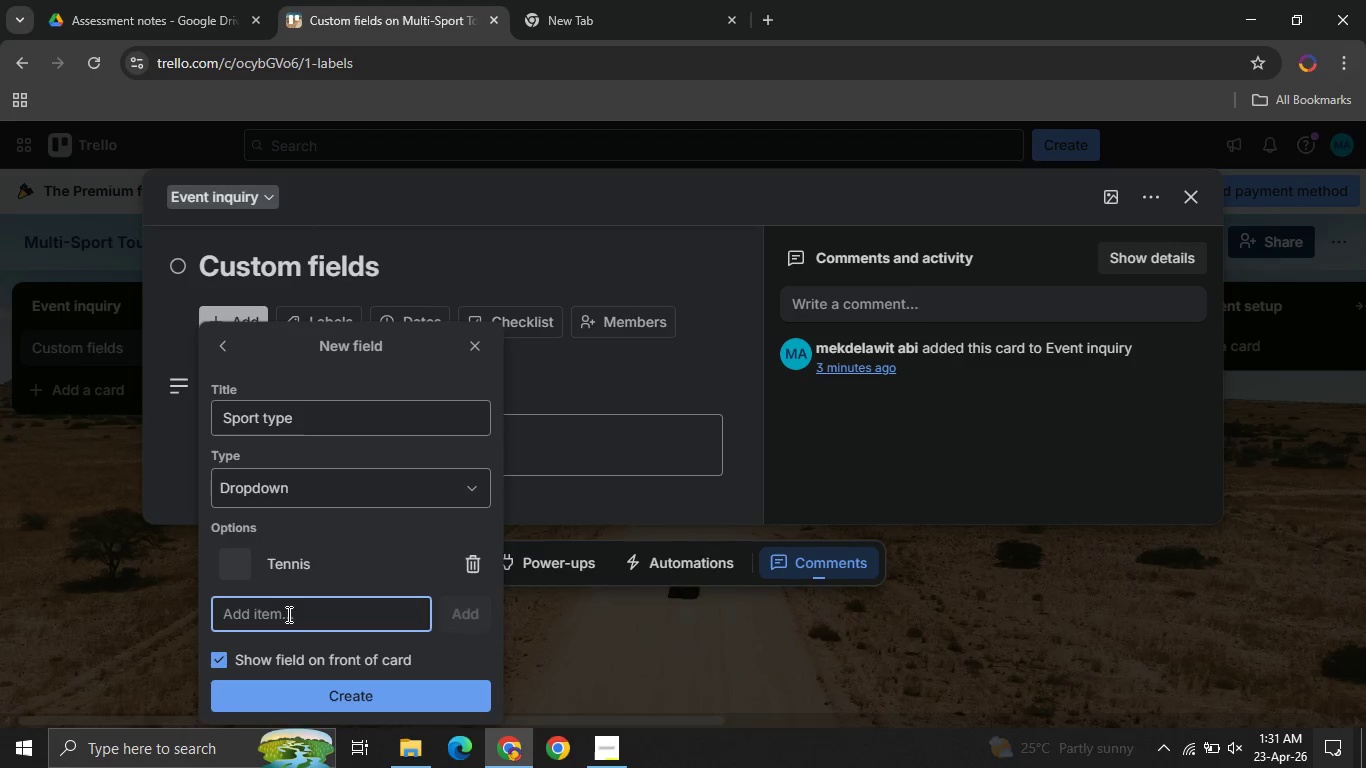 
left_click([287, 614])
 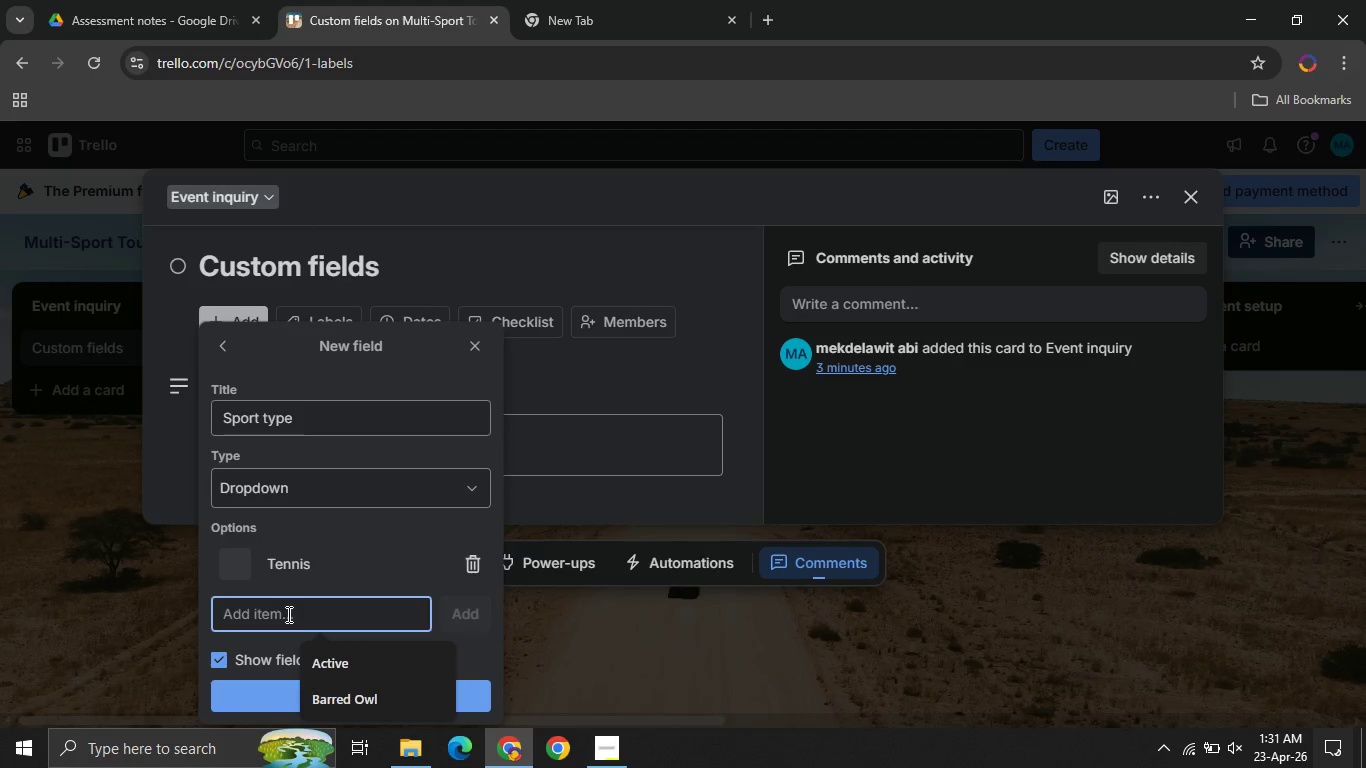 
type(Swimming )
 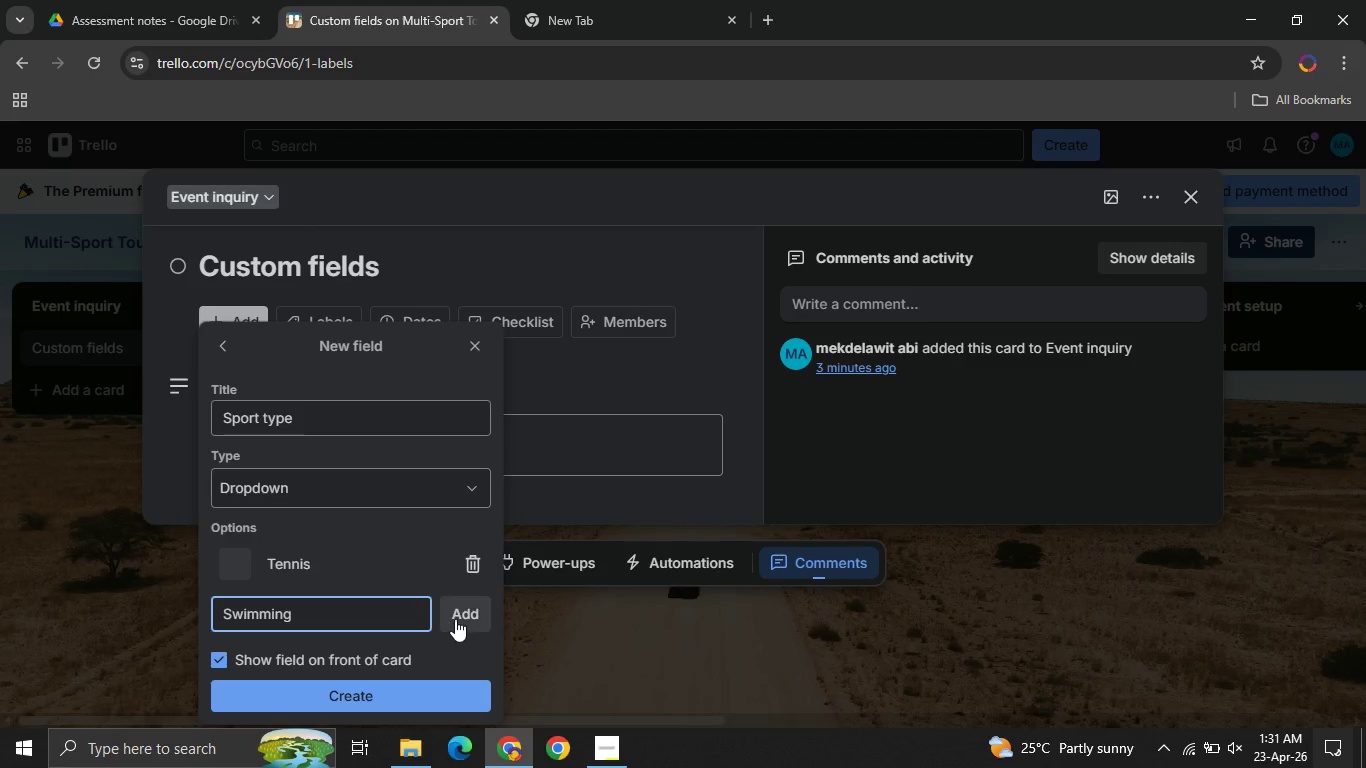 
left_click([460, 619])
 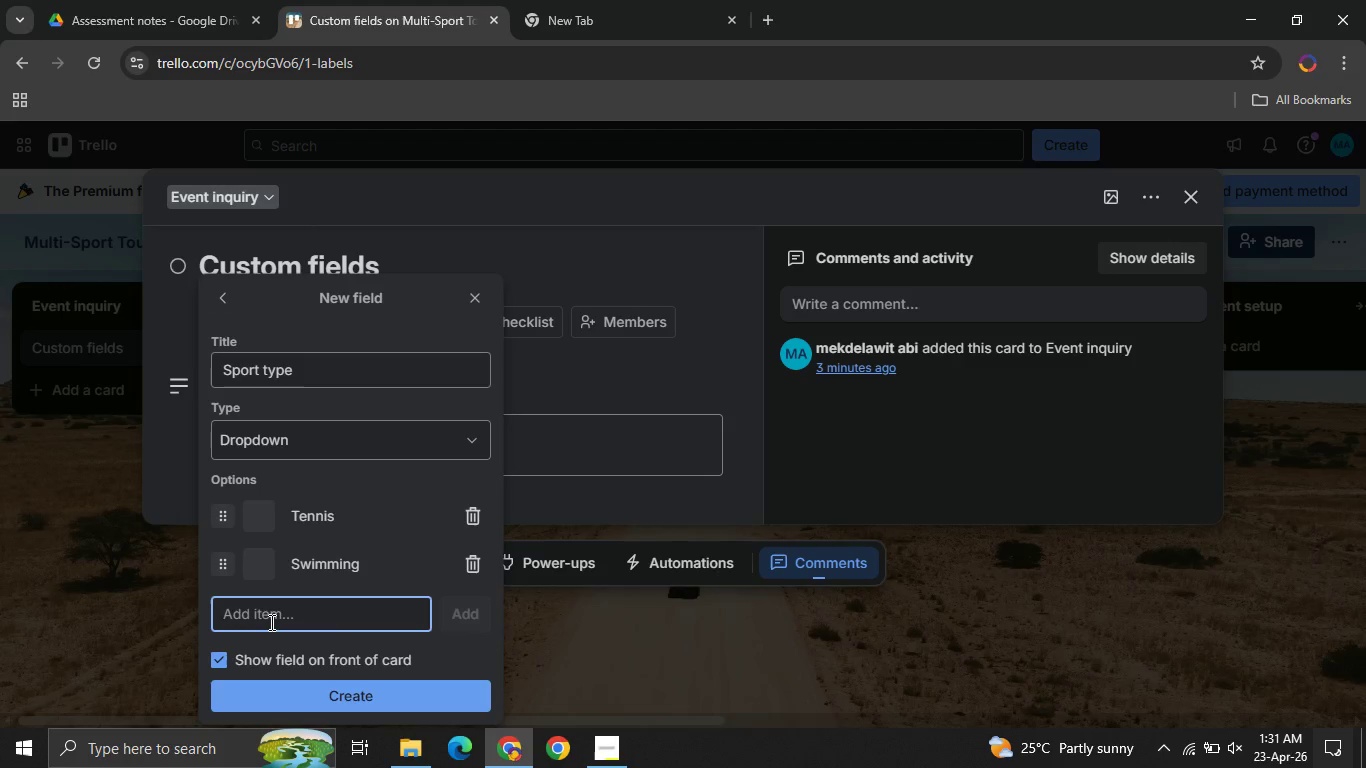 
left_click([270, 622])
 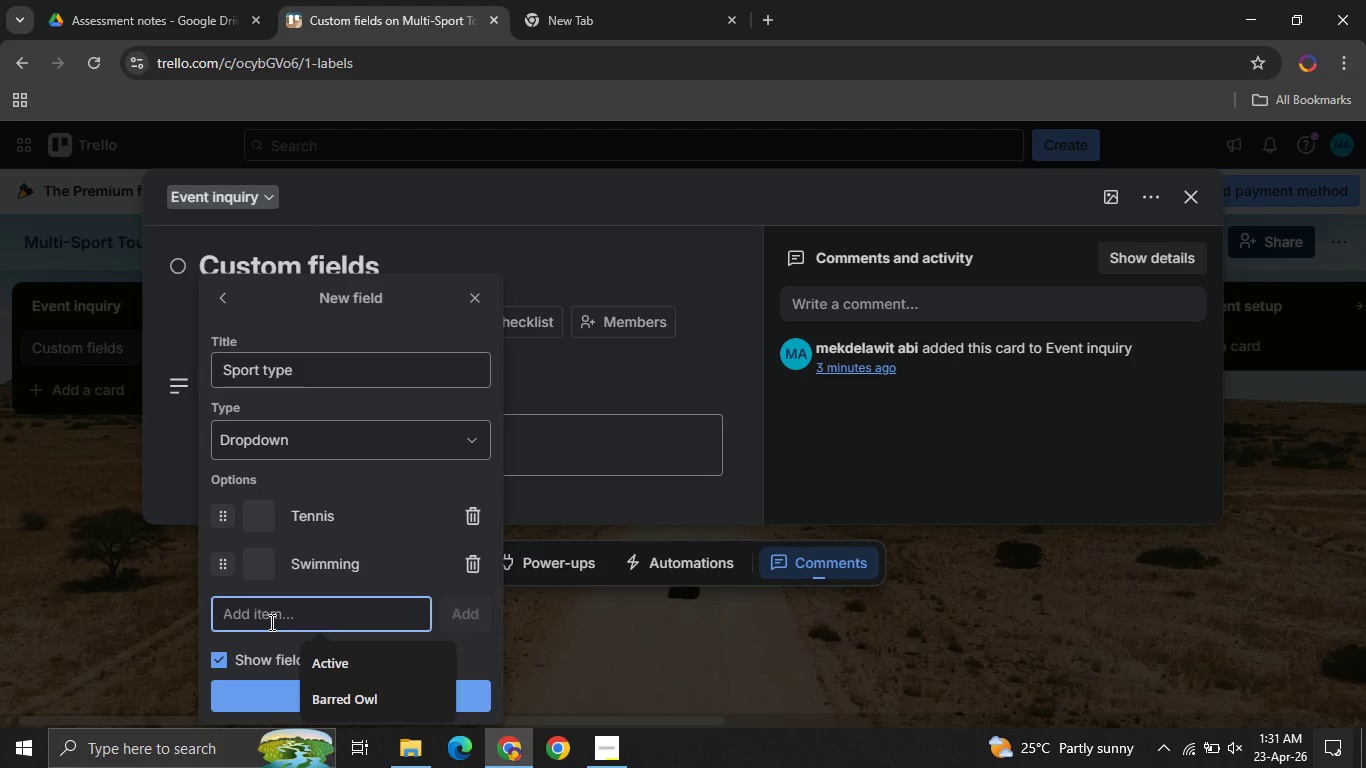 
type(Pickleball)
 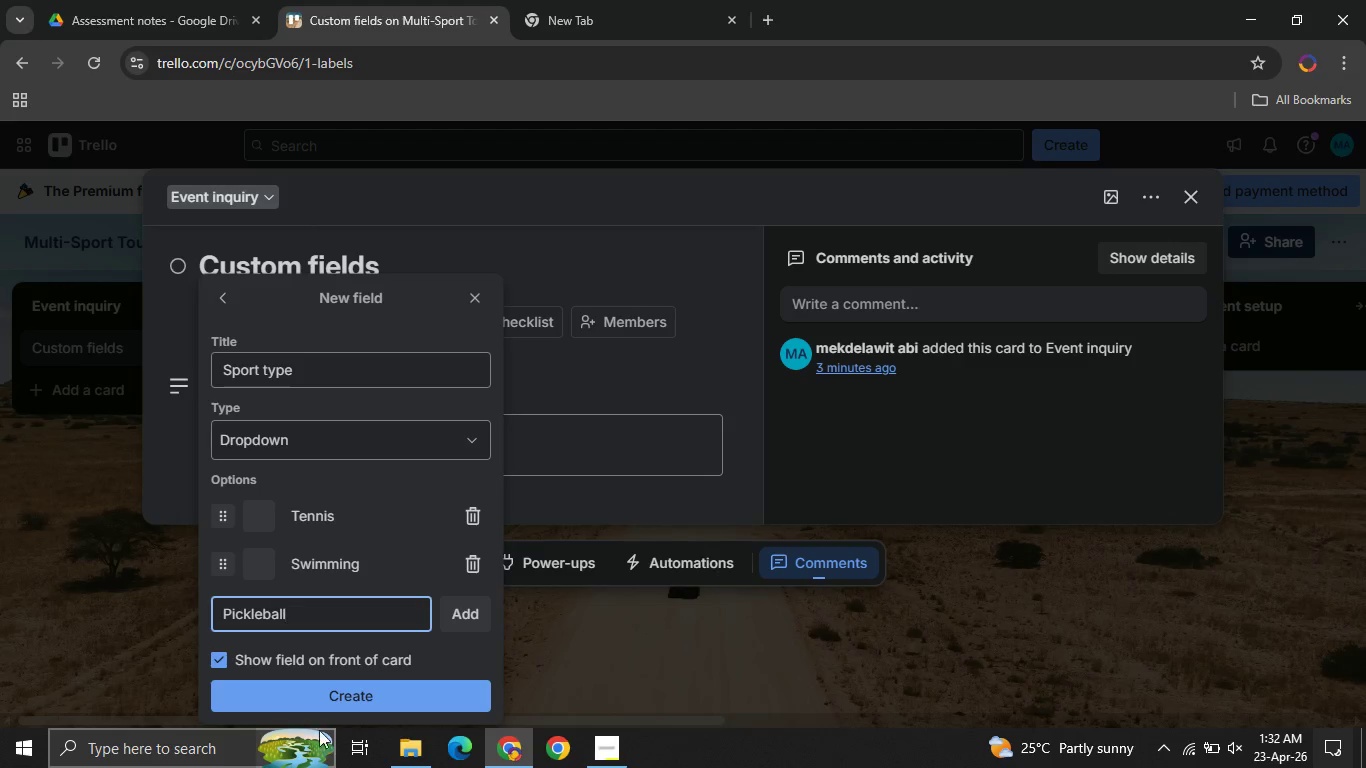 
left_click([295, 692])
 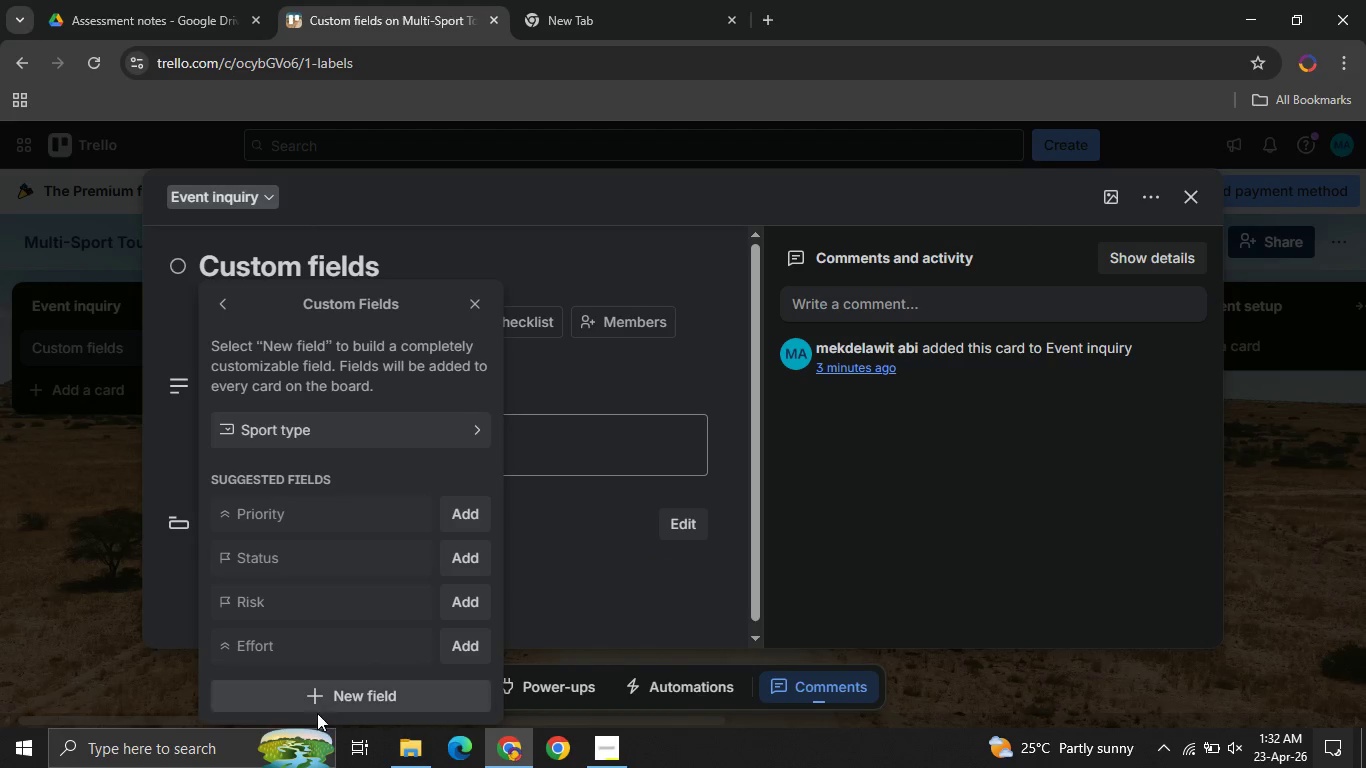 
left_click([305, 704])
 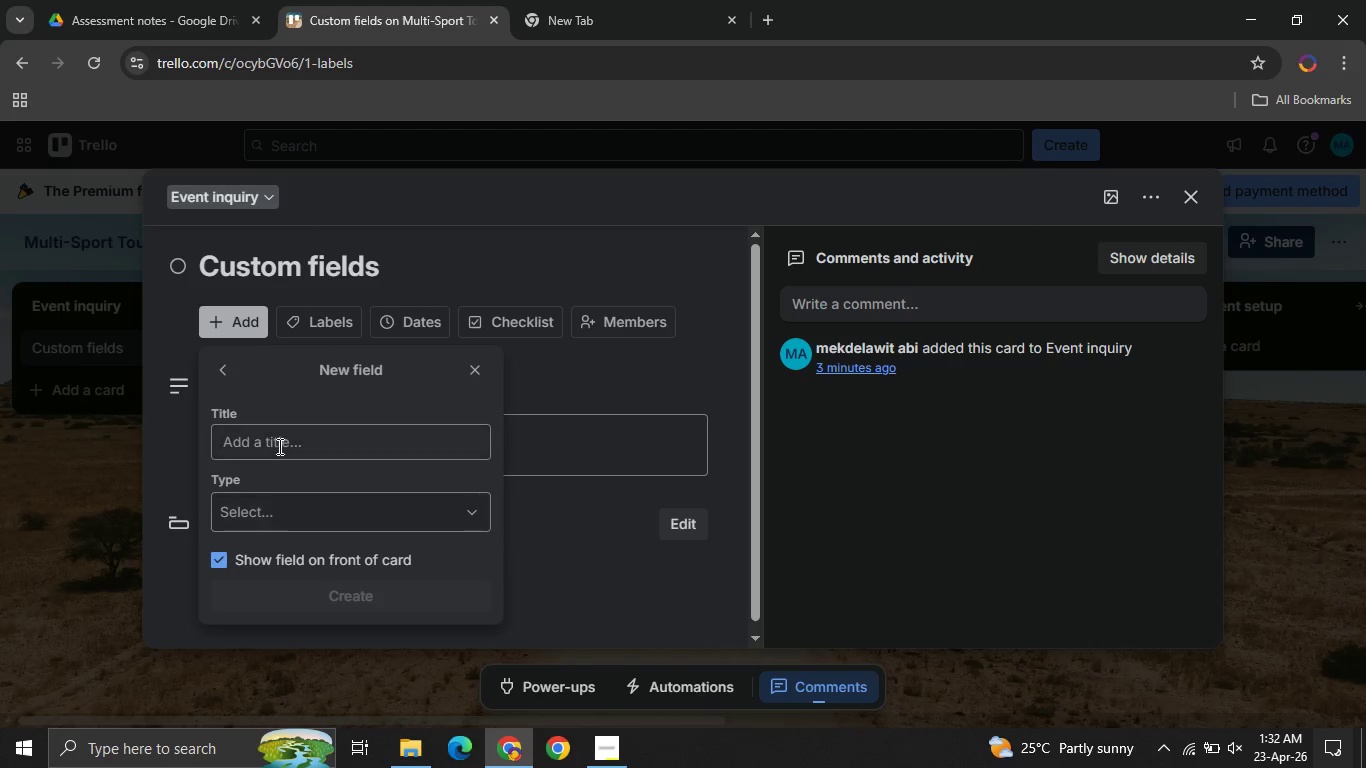 
left_click([278, 446])
 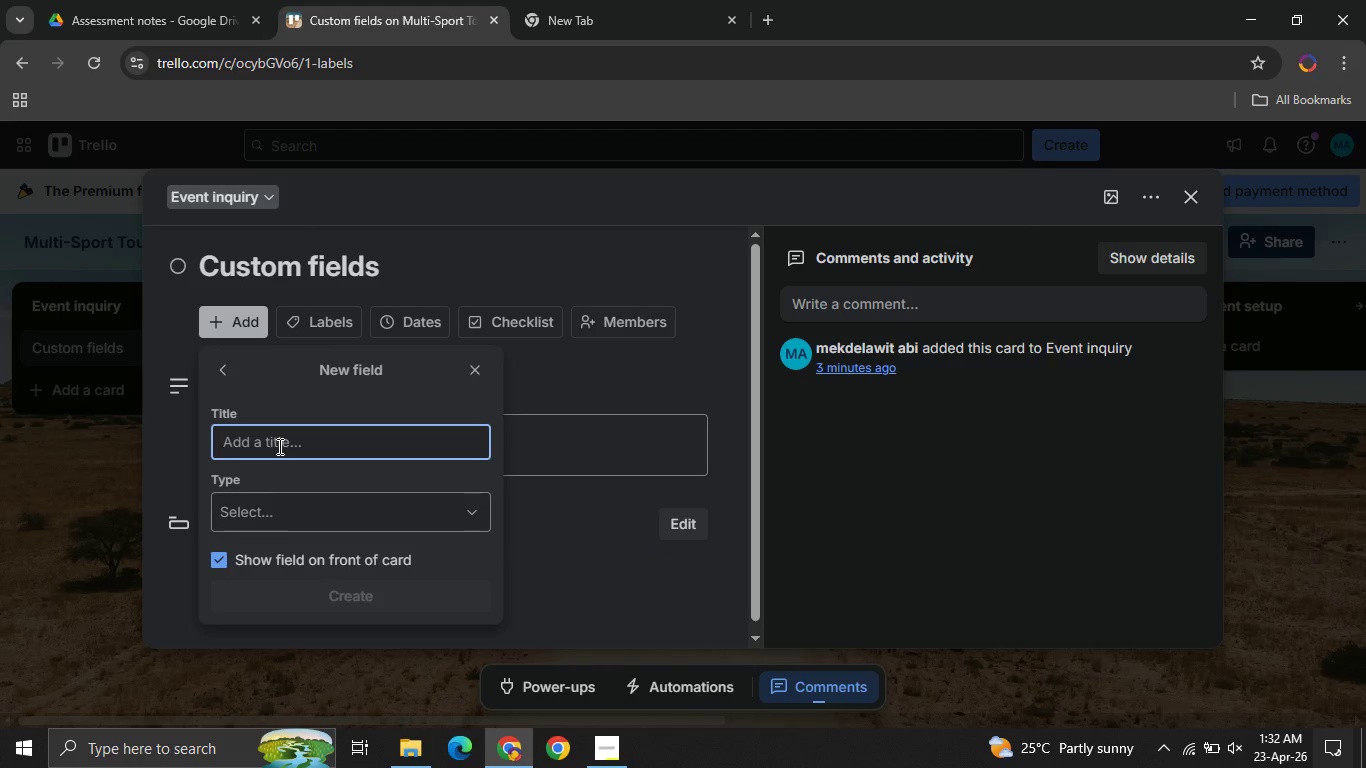 
type(Expected attendance )
 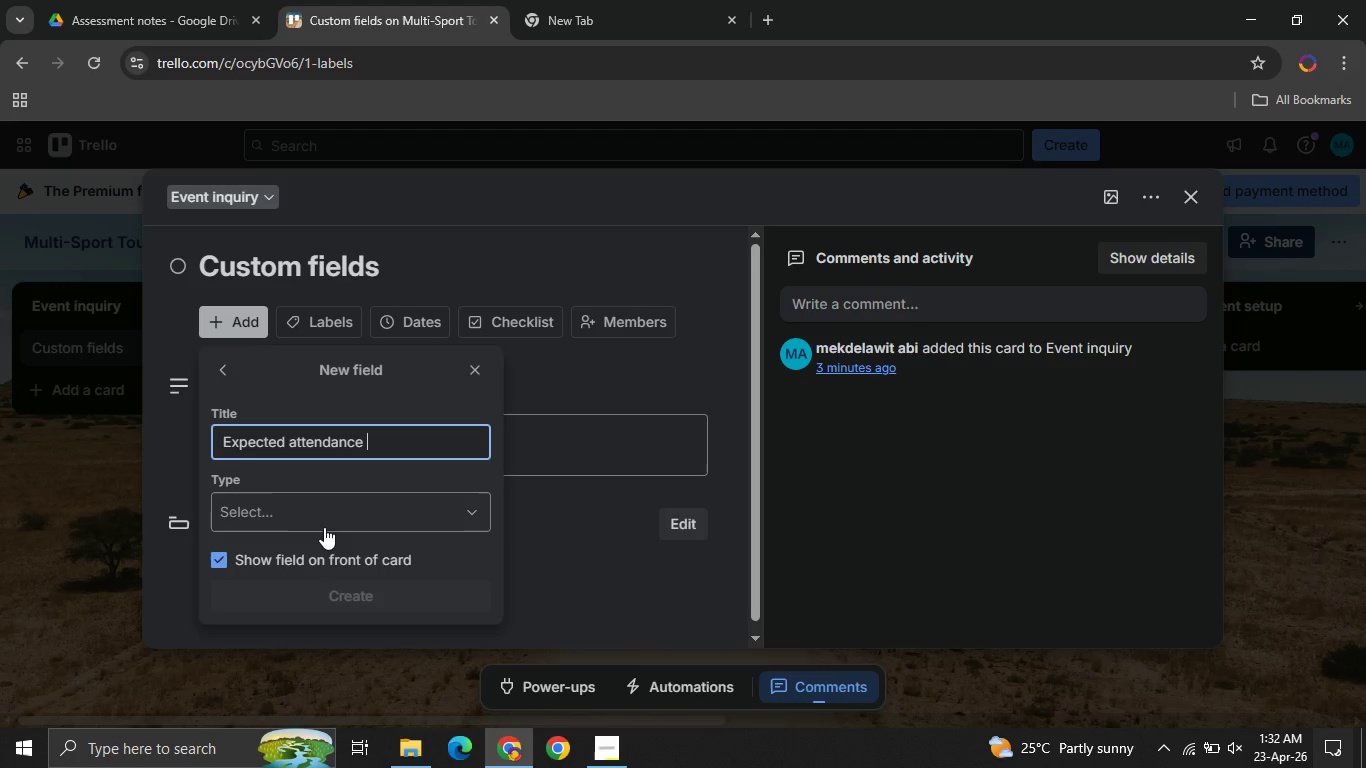 
left_click([322, 527])
 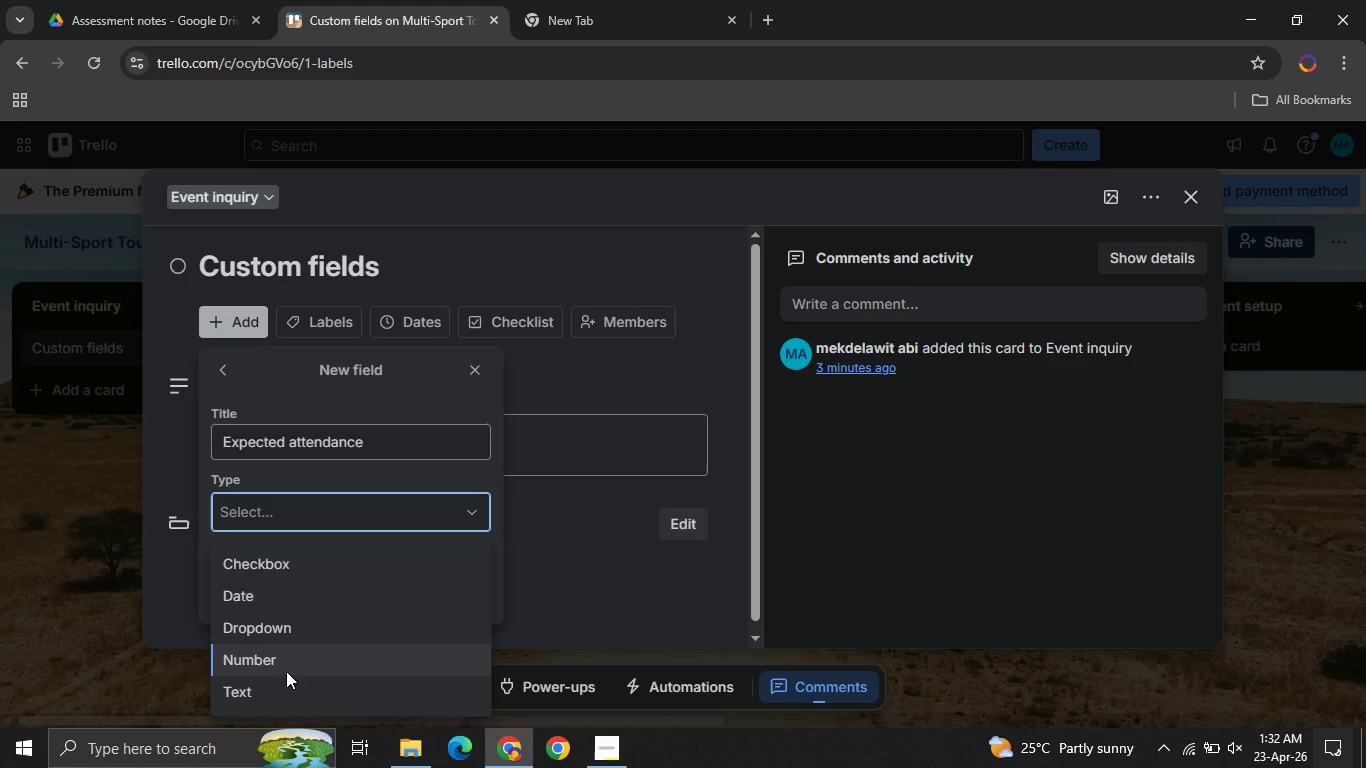 
left_click([286, 671])
 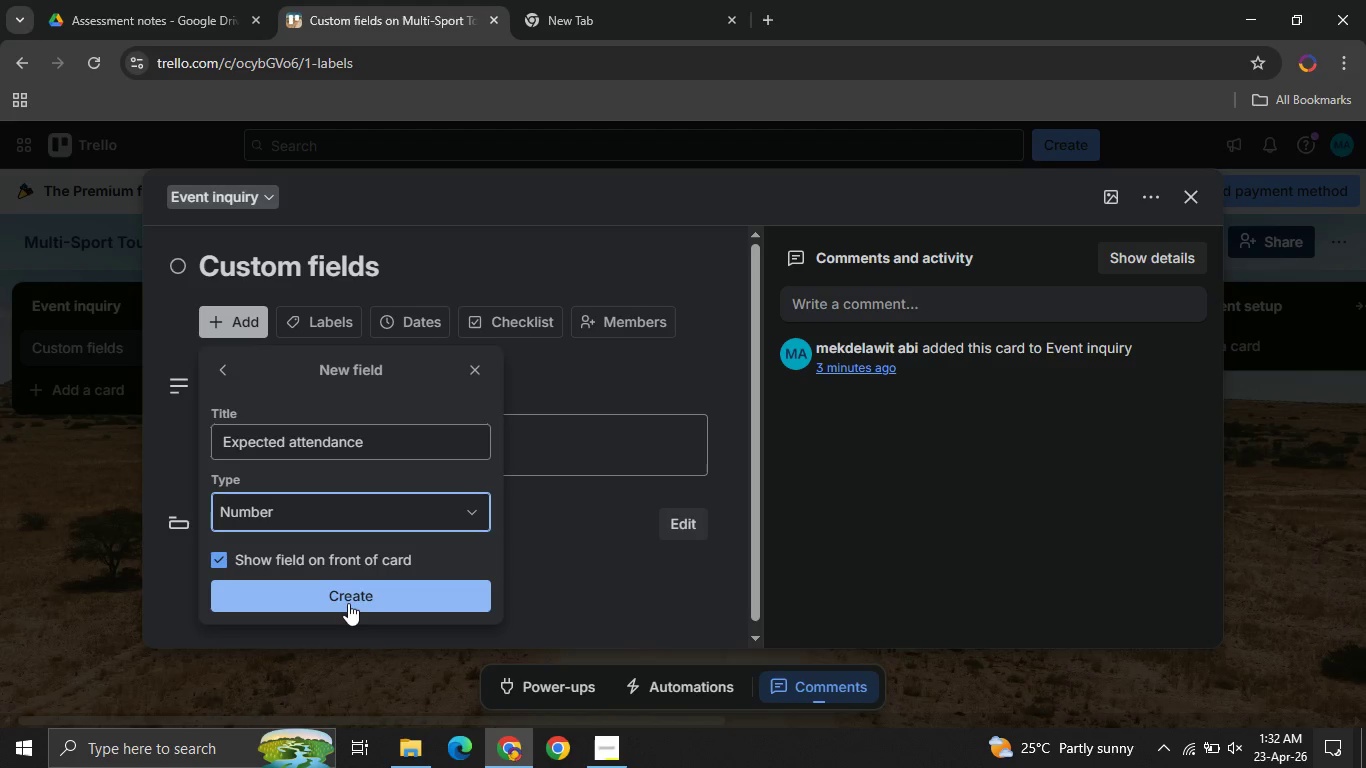 
left_click([347, 603])
 